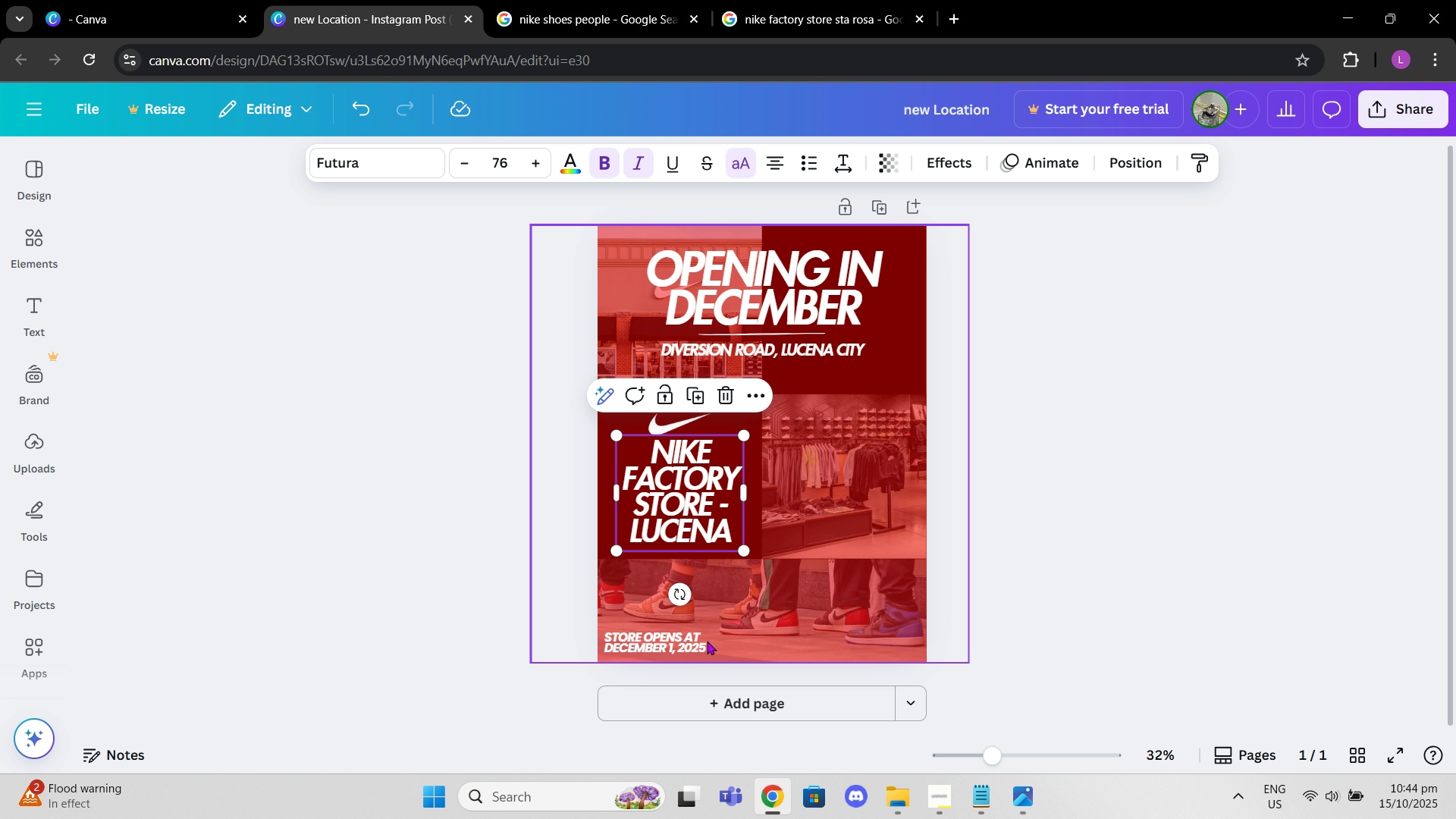 
left_click([699, 645])
 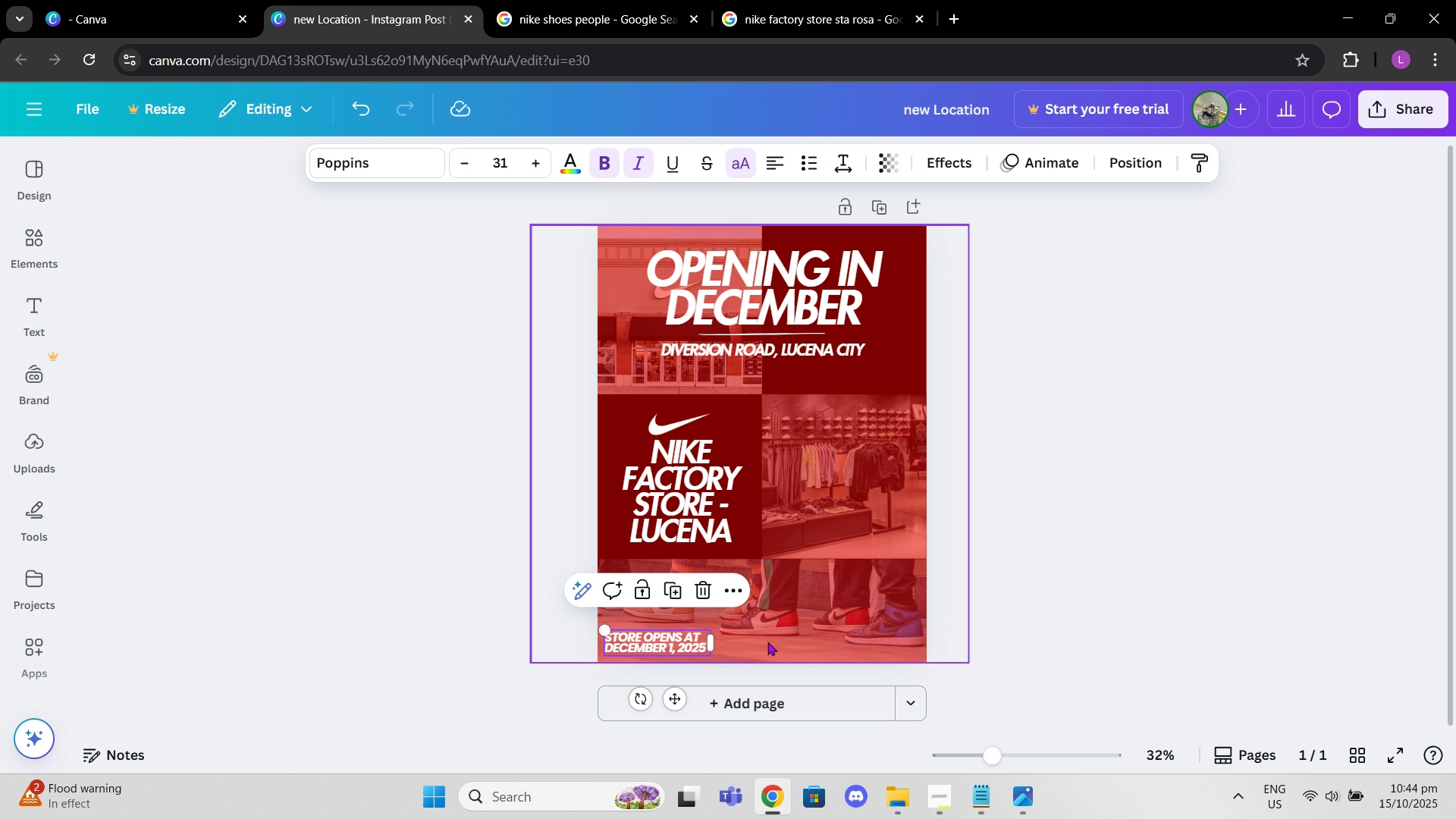 
left_click([767, 642])
 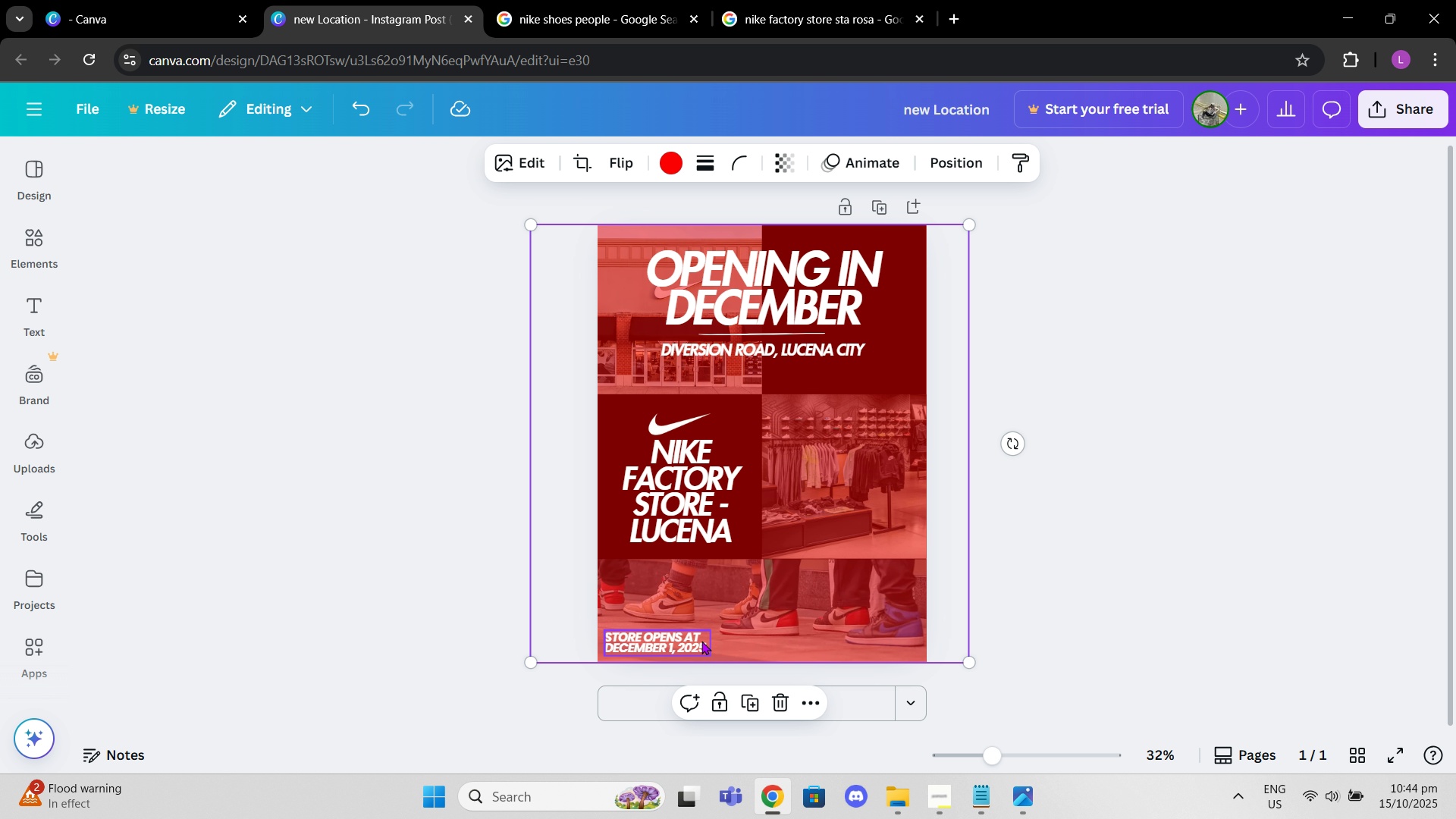 
left_click([701, 641])
 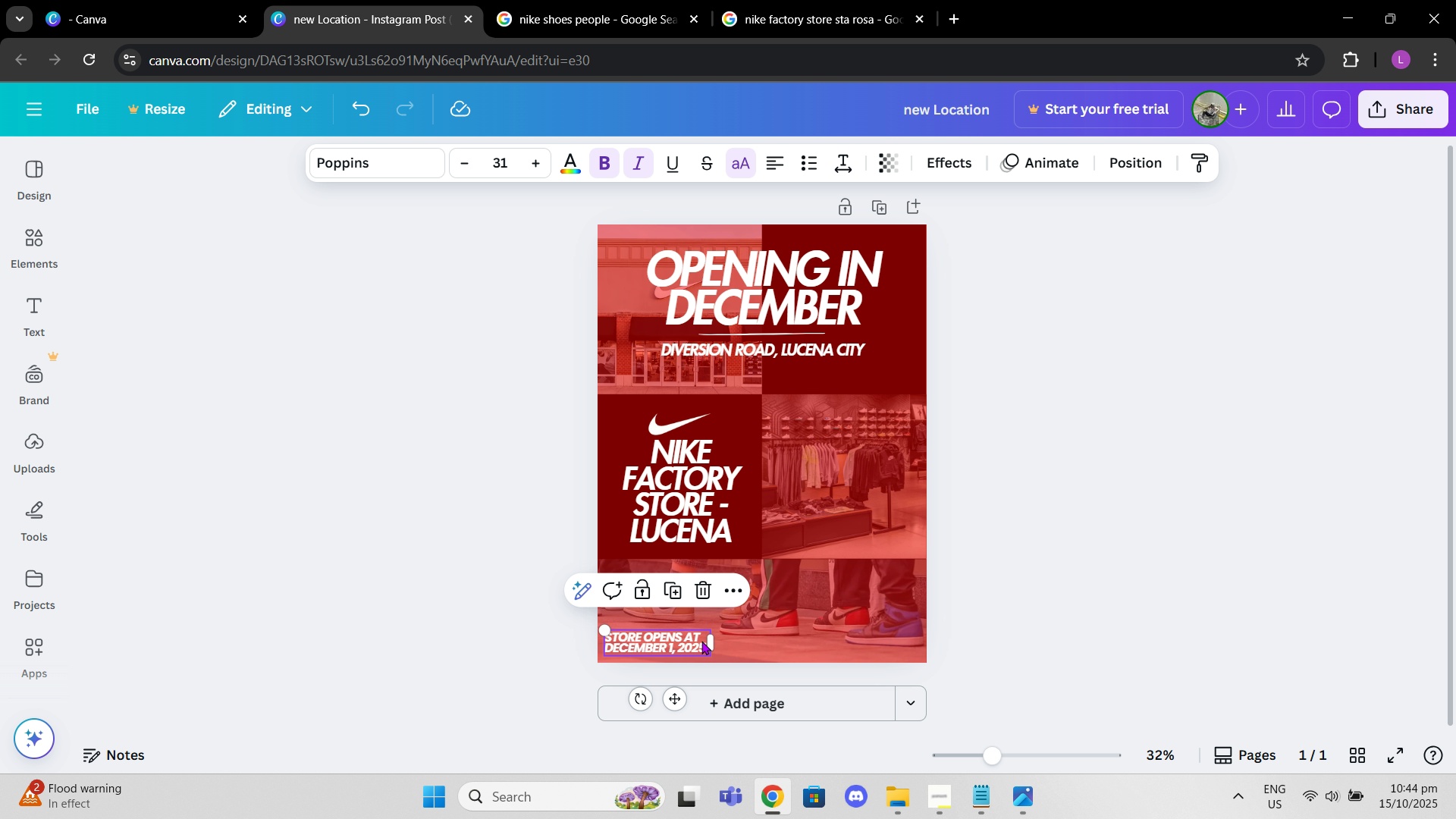 
key(Control+C)
 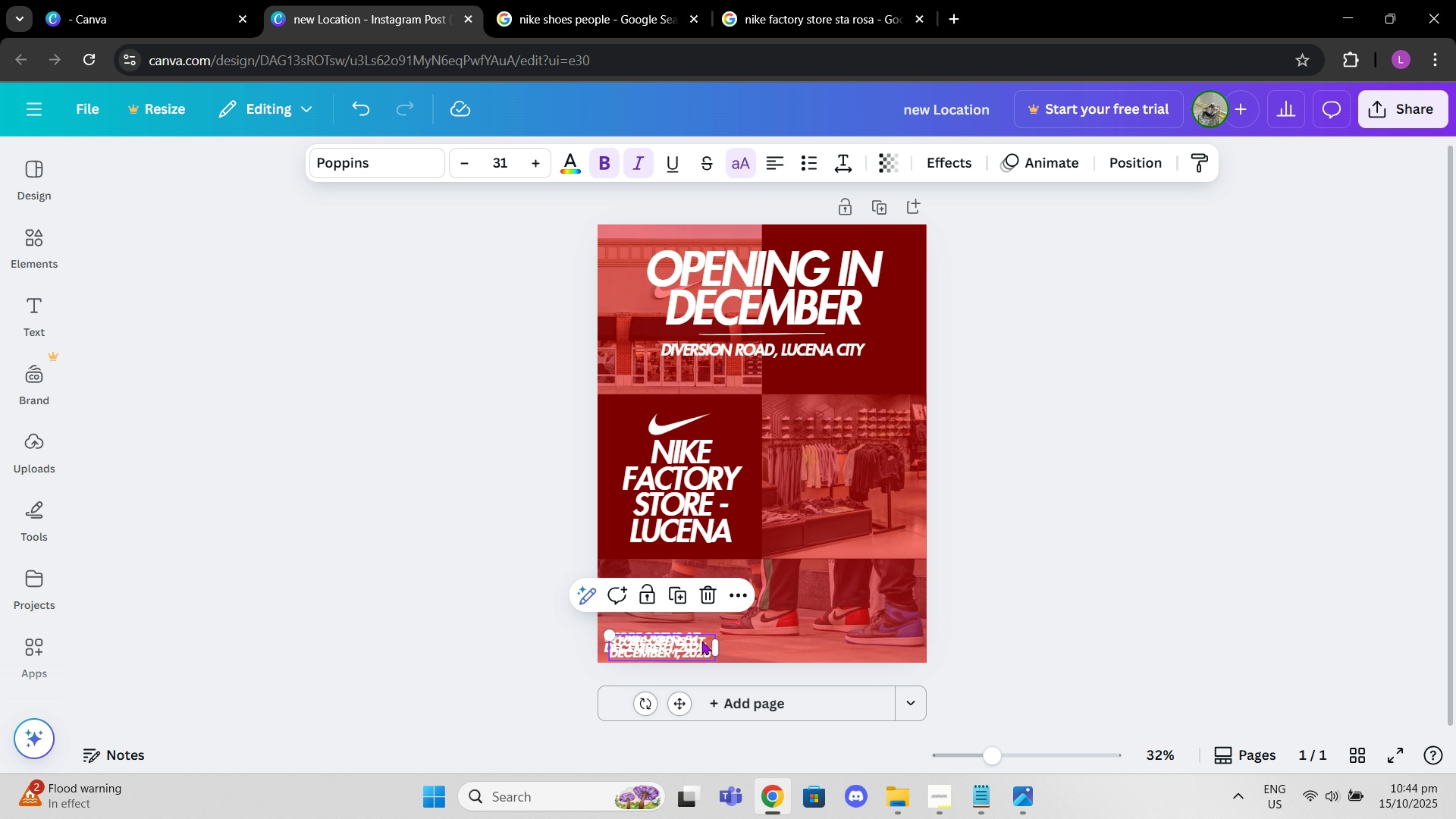 
key(Control+V)
 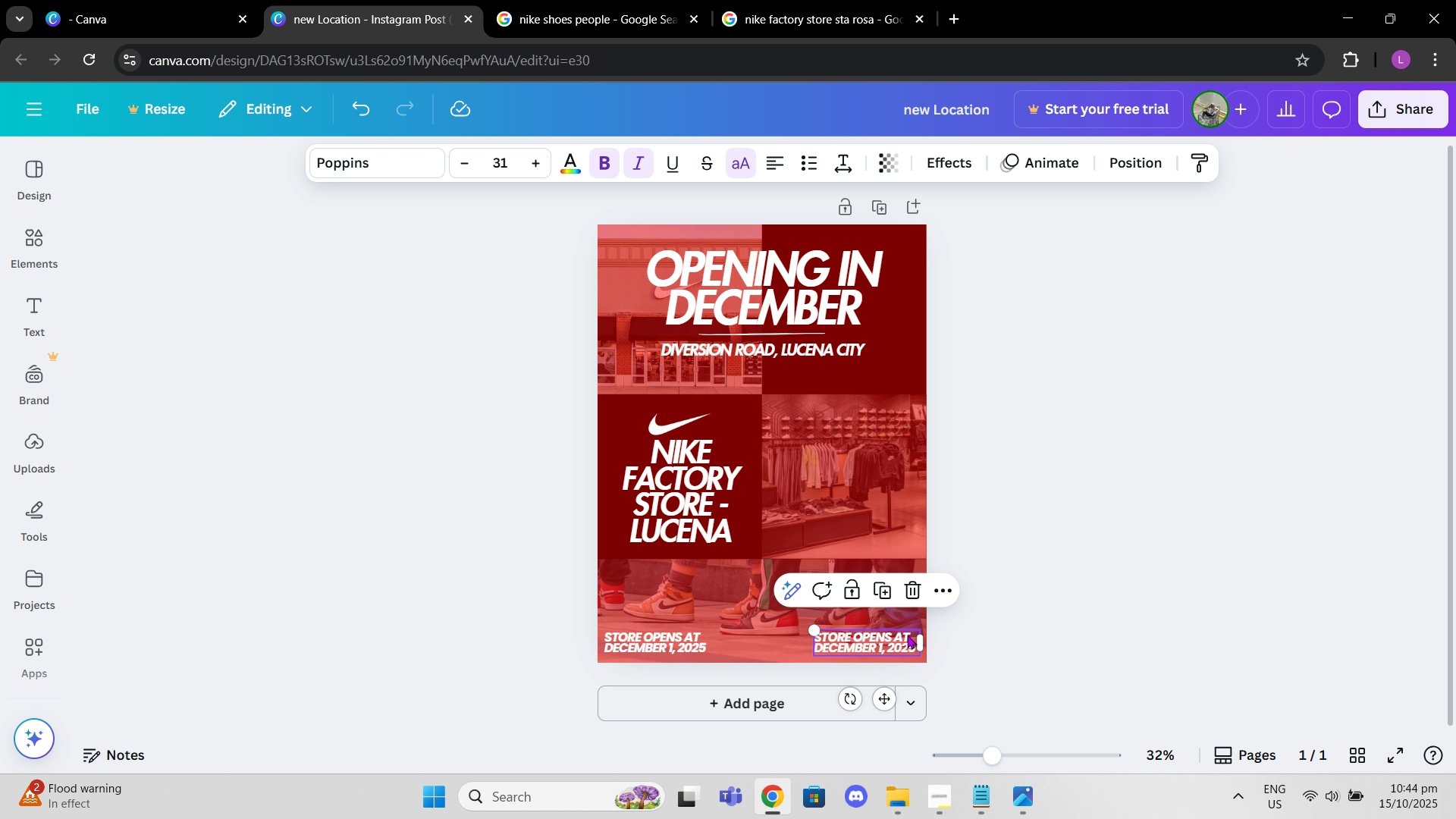 
type(Fore )
key(Backspace)
type( )
key(Backspace)
key(Backspace)
type( more details: )
key(Backspace)
key(Backspace)
type( visit )
key(Backspace)
type(: Nike.com/ph)
 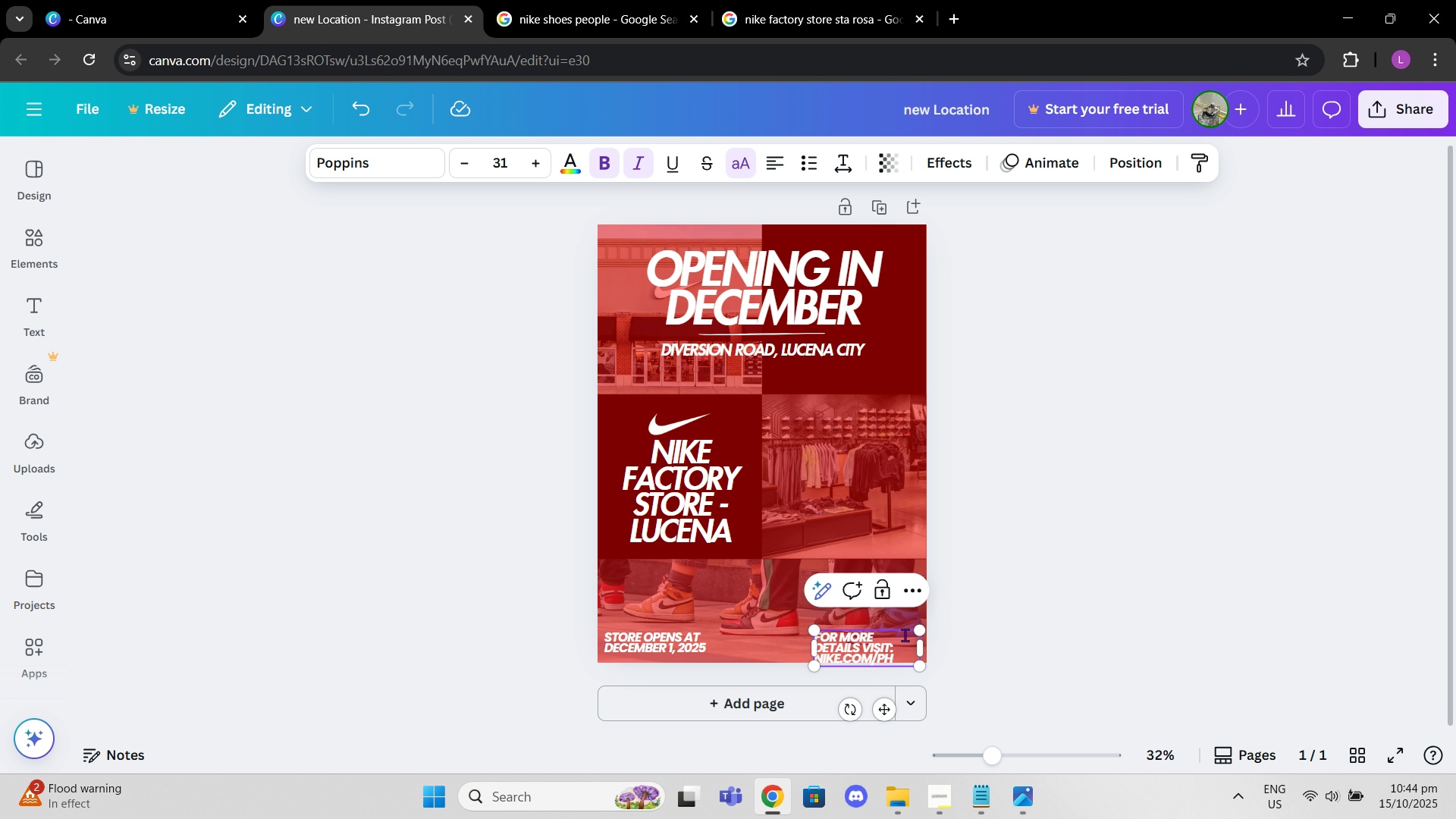 
mouse_move([889, 681])
 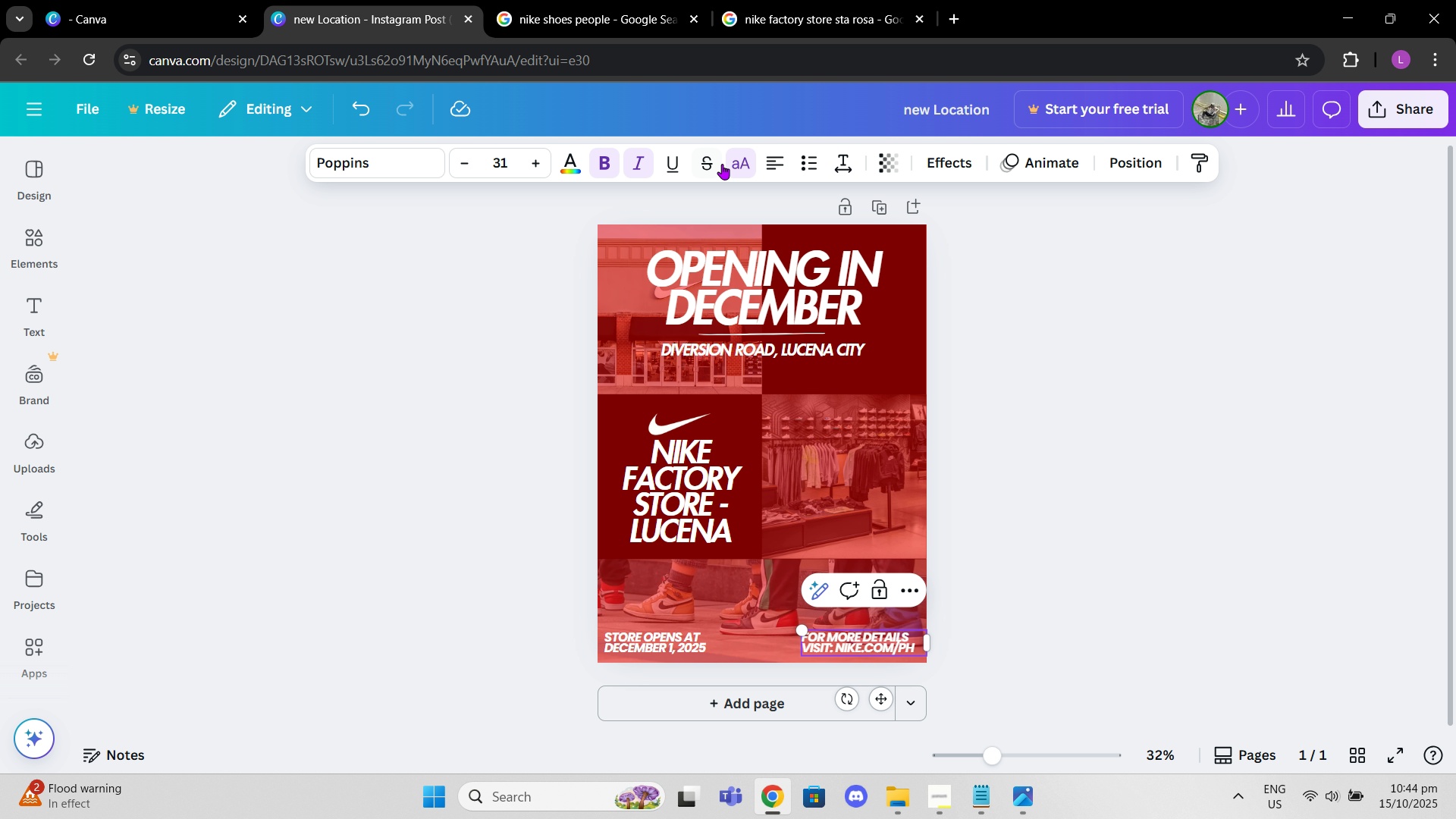 
left_click([780, 152])
 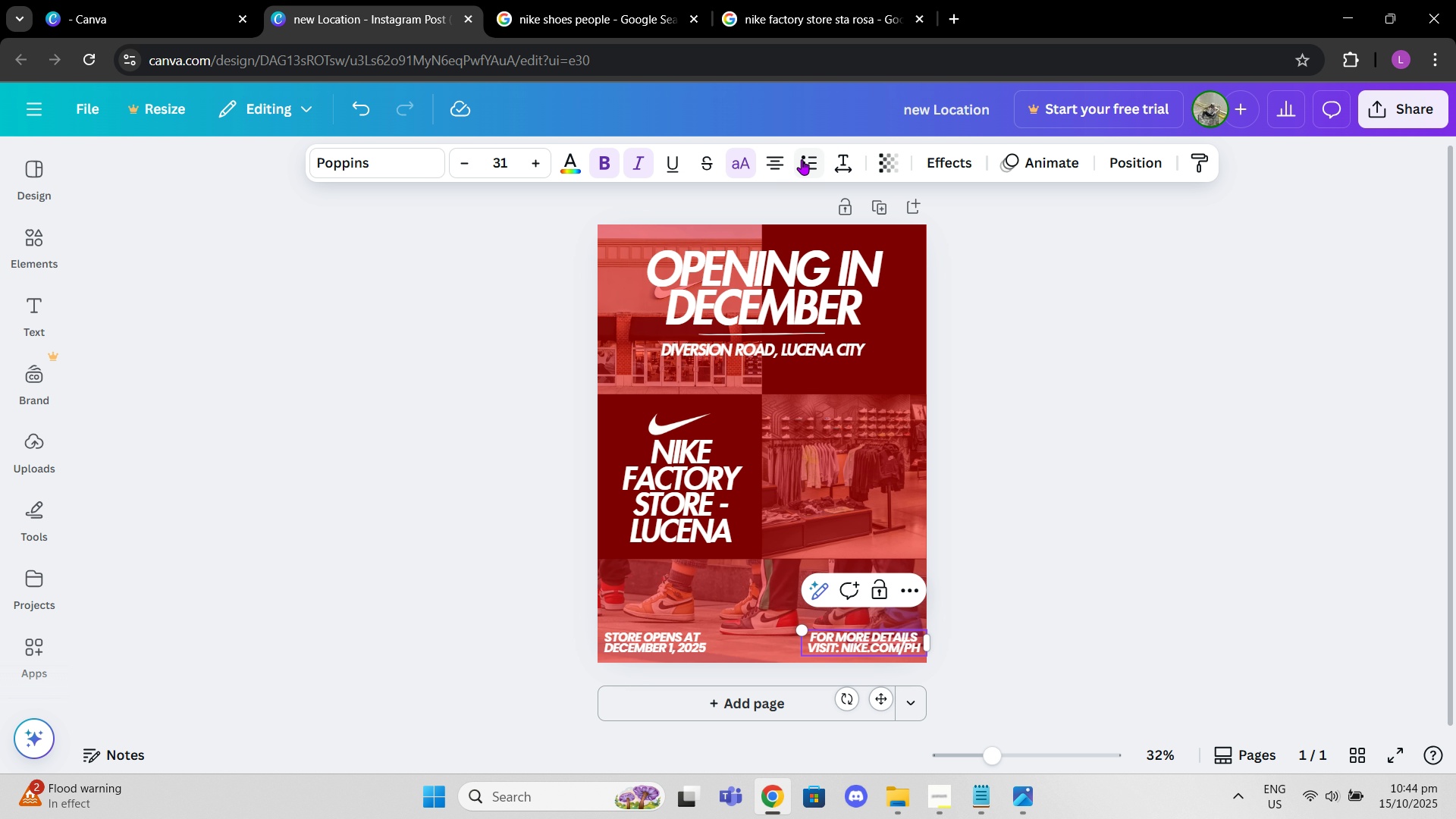 
left_click([767, 174])
 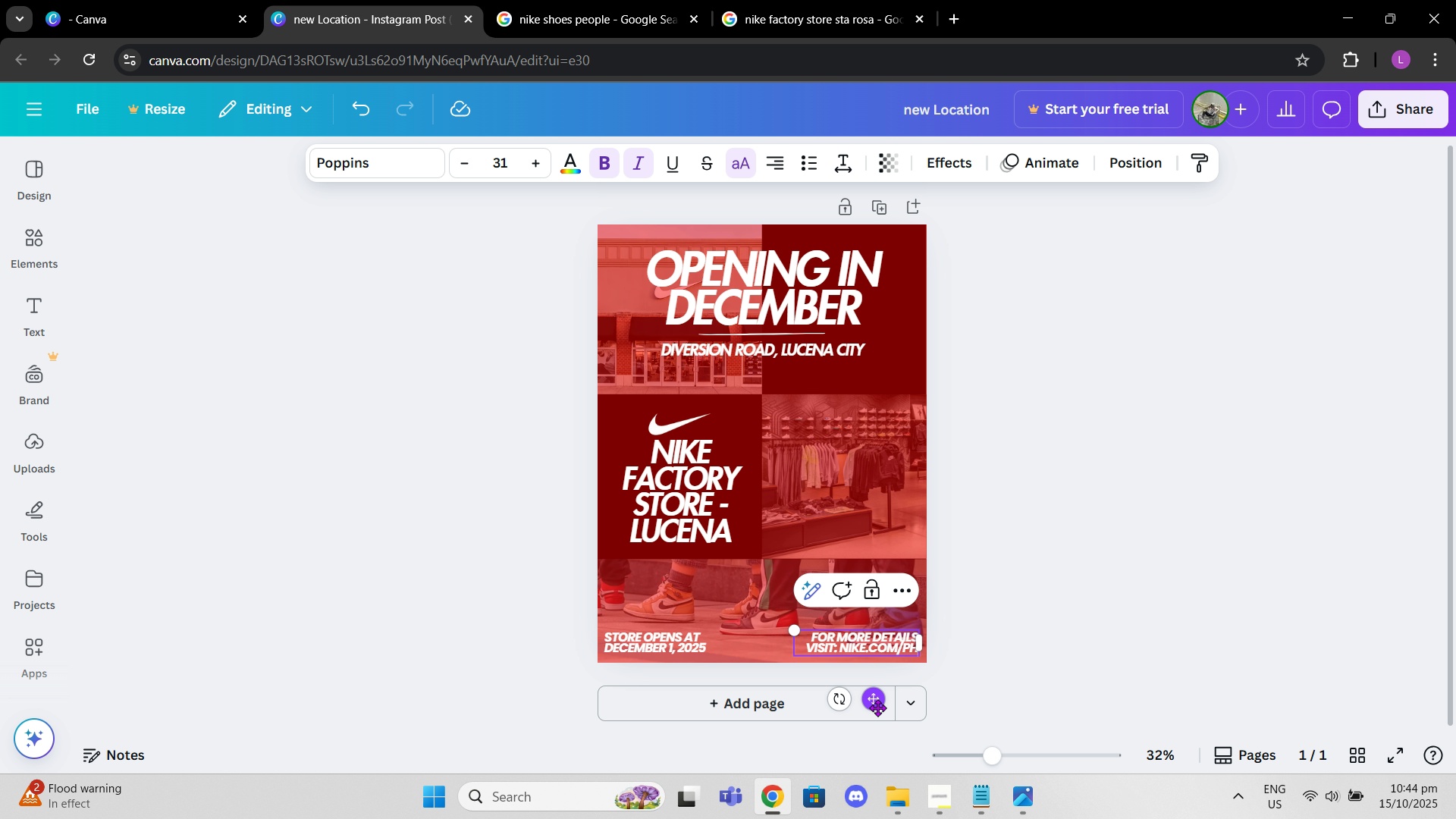 
left_click([1018, 613])
 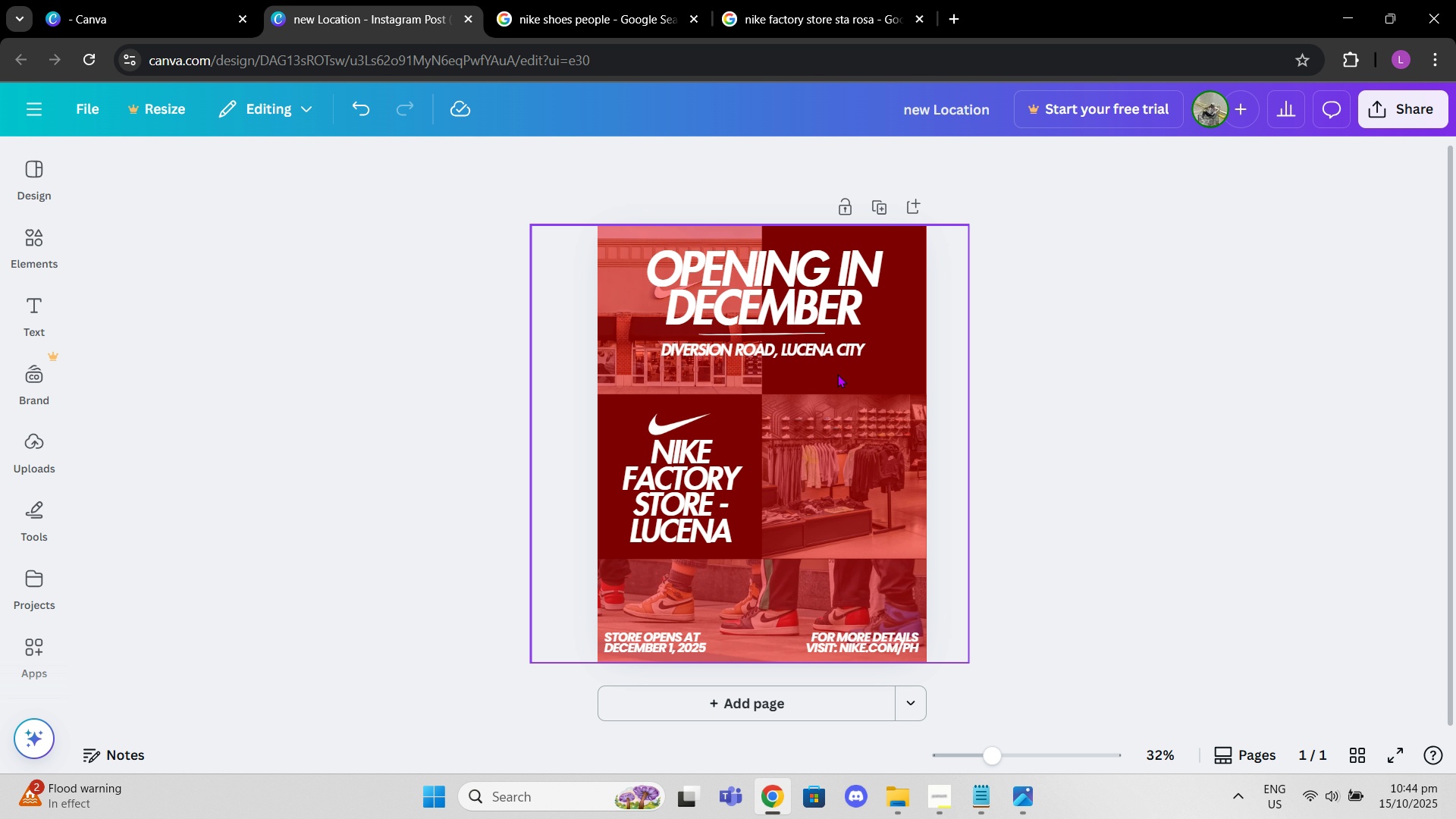 
left_click([775, 280])
 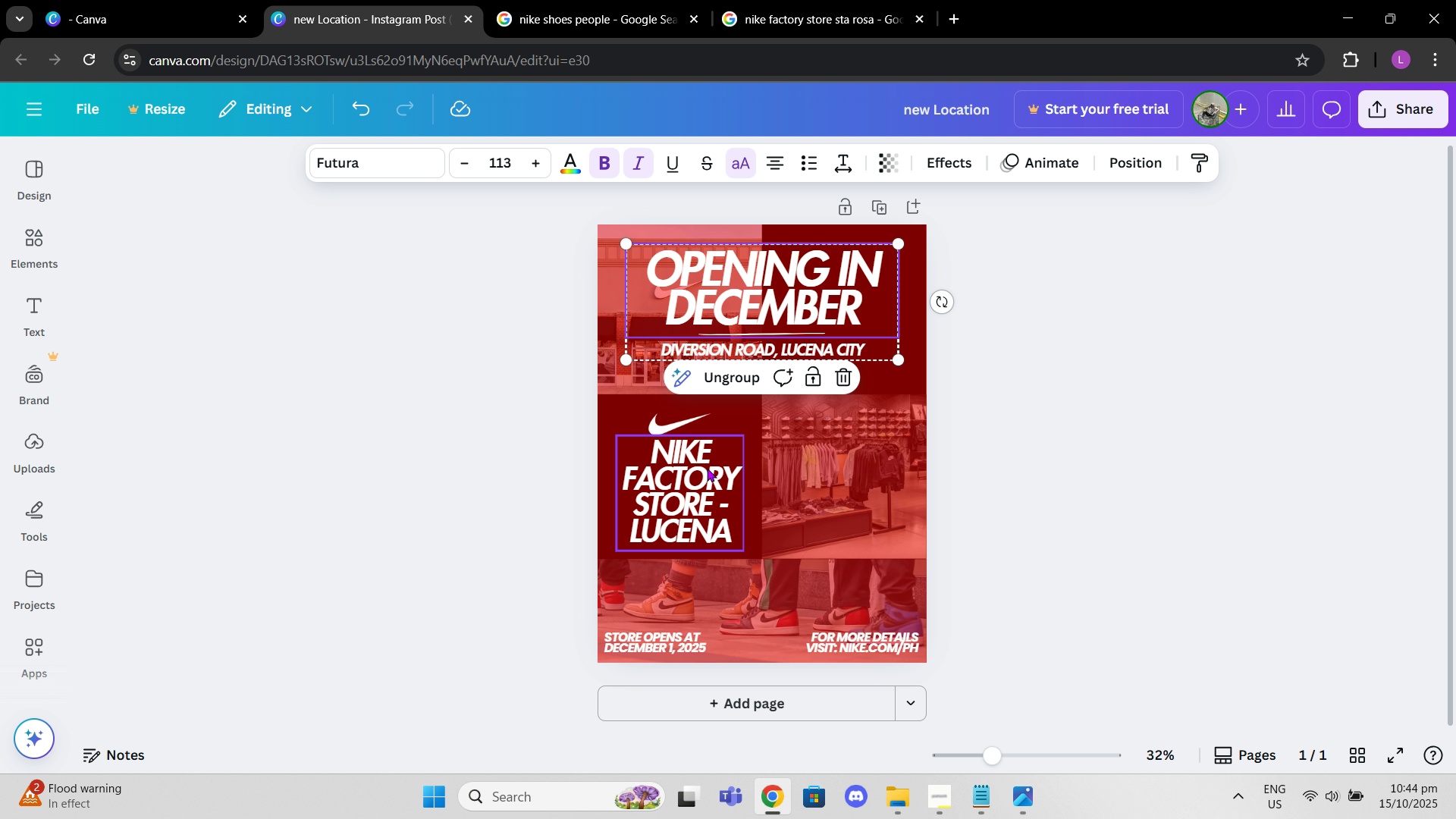 
left_click([707, 468])
 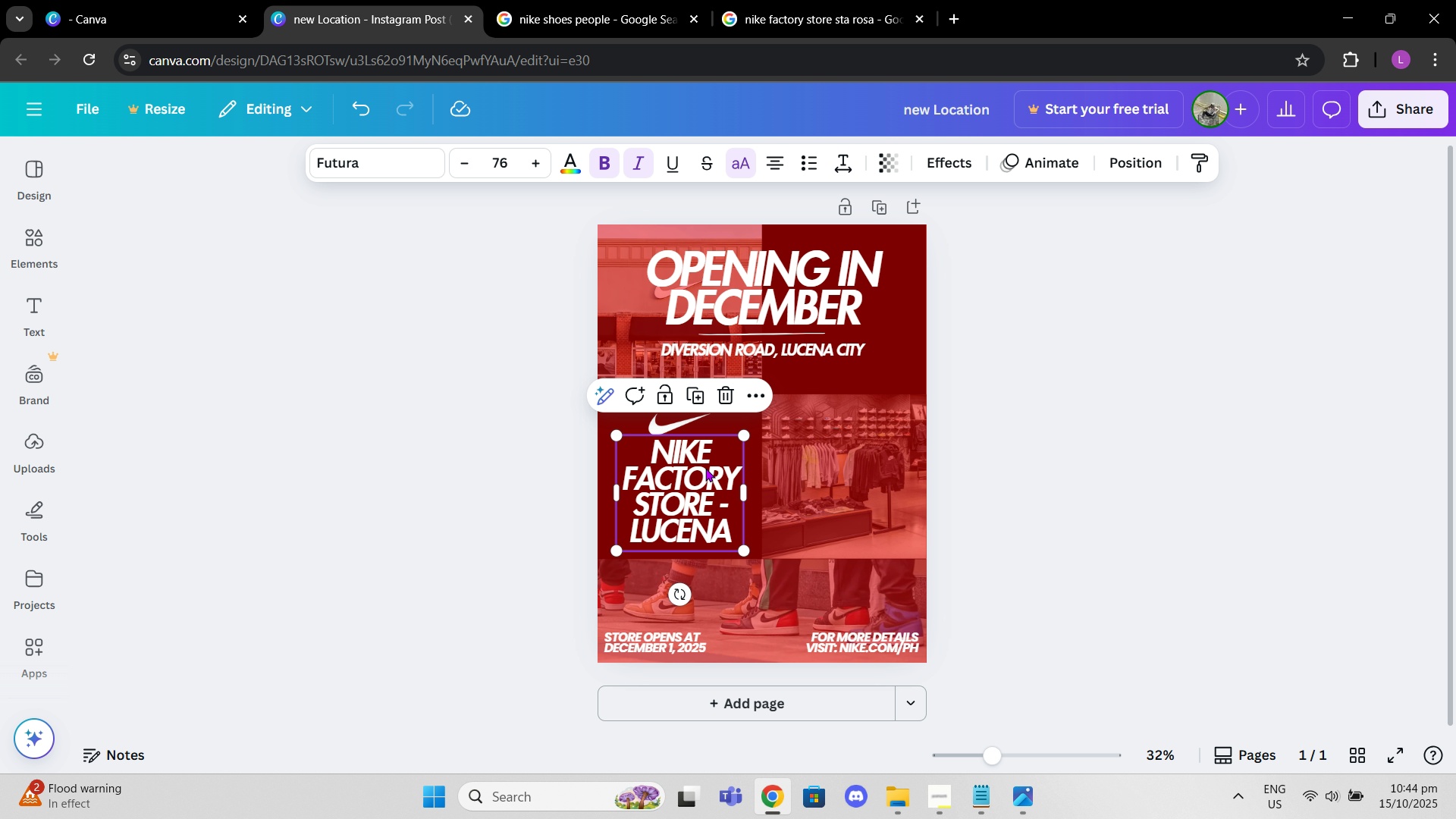 
key(Control+C)
 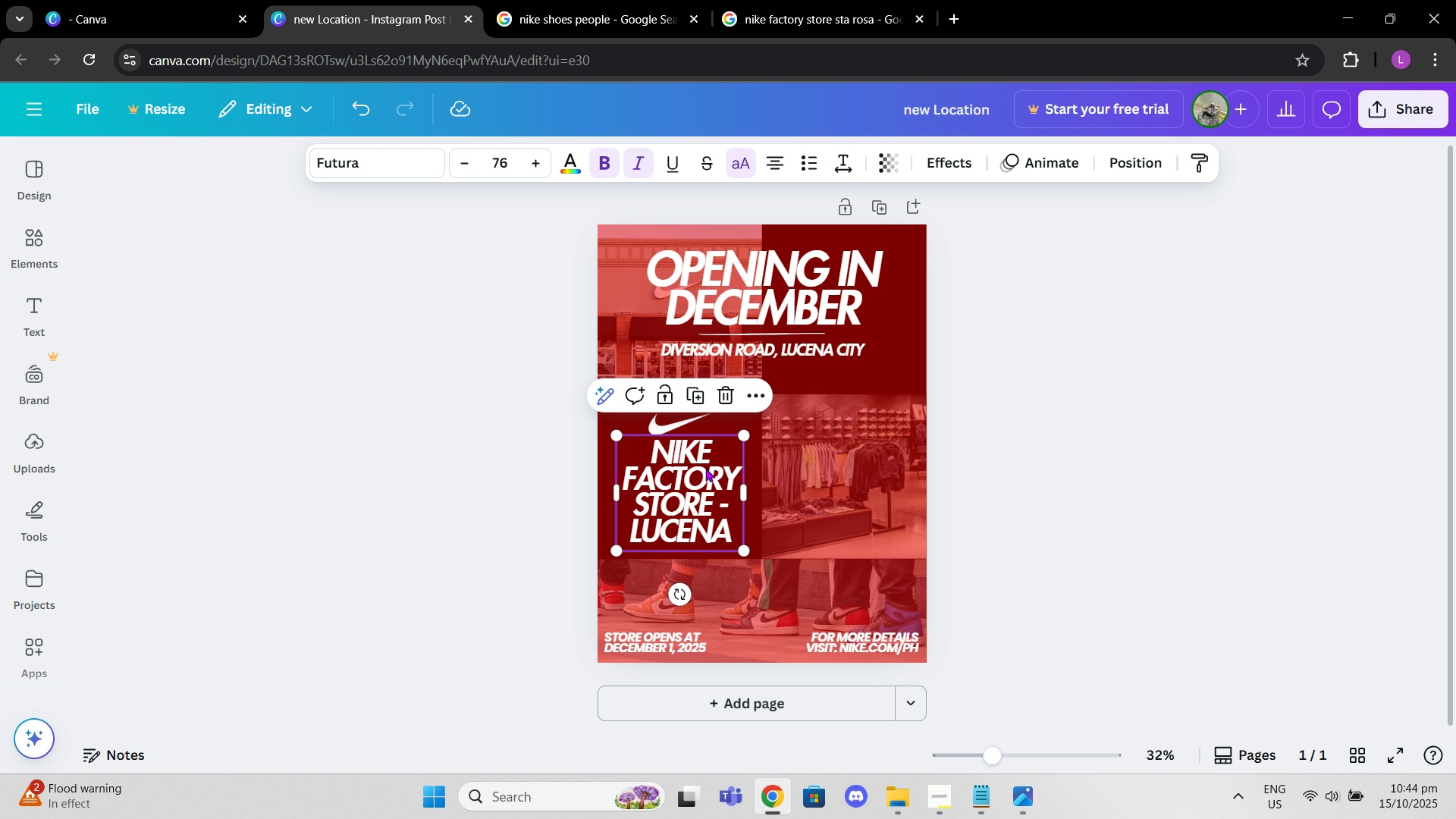 
key(Control+ControlLeft)
 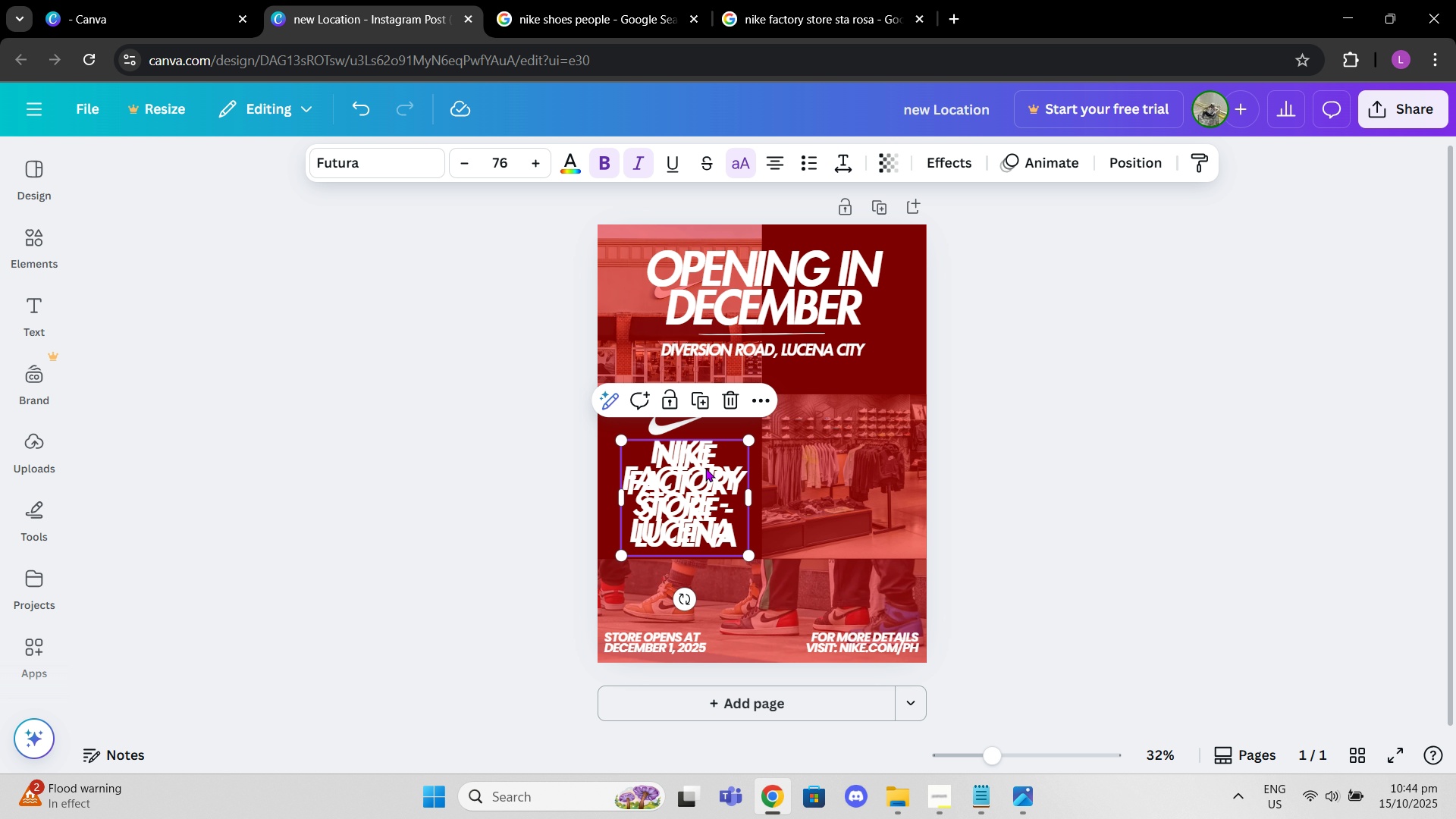 
key(Control+V)
 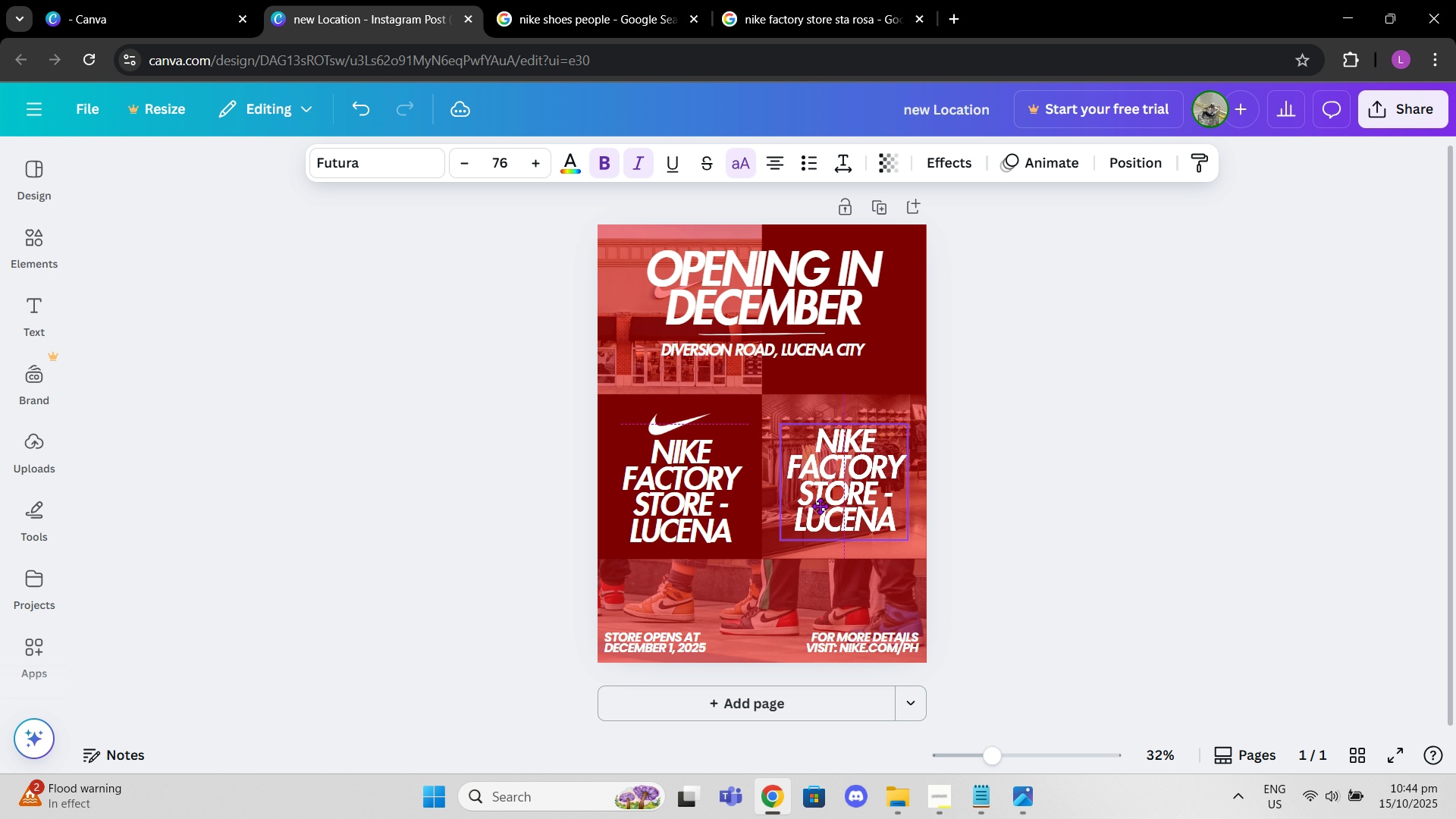 
double_click([834, 506])
 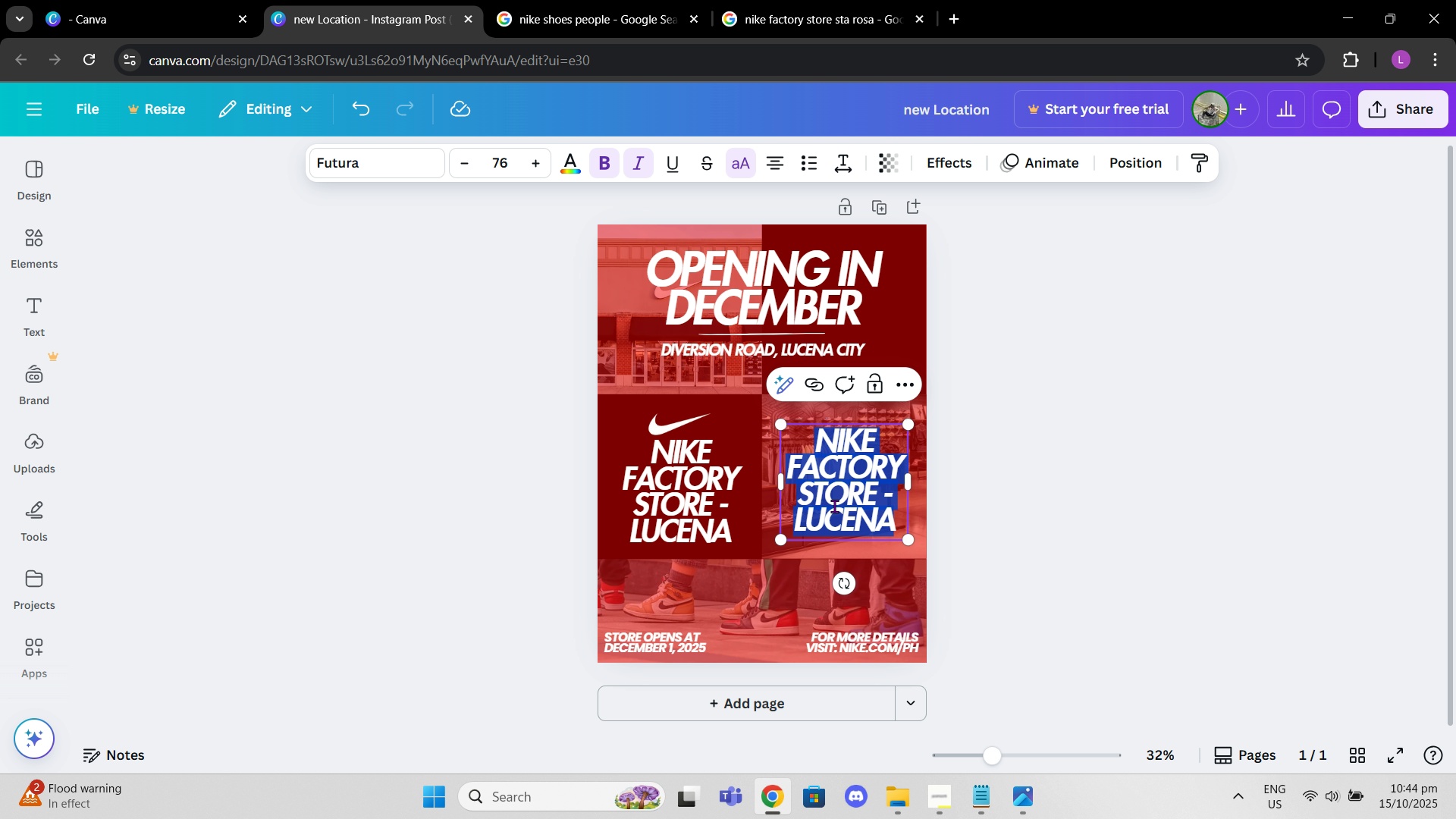 
type(Up to 7)
key(Backspace)
key(Backspace)
key(Backspace)
key(Backspace)
key(Backspace)
key(Backspace)
key(Backspace)
type(STay tunes)
key(Backspace)
type(d for more details!)
 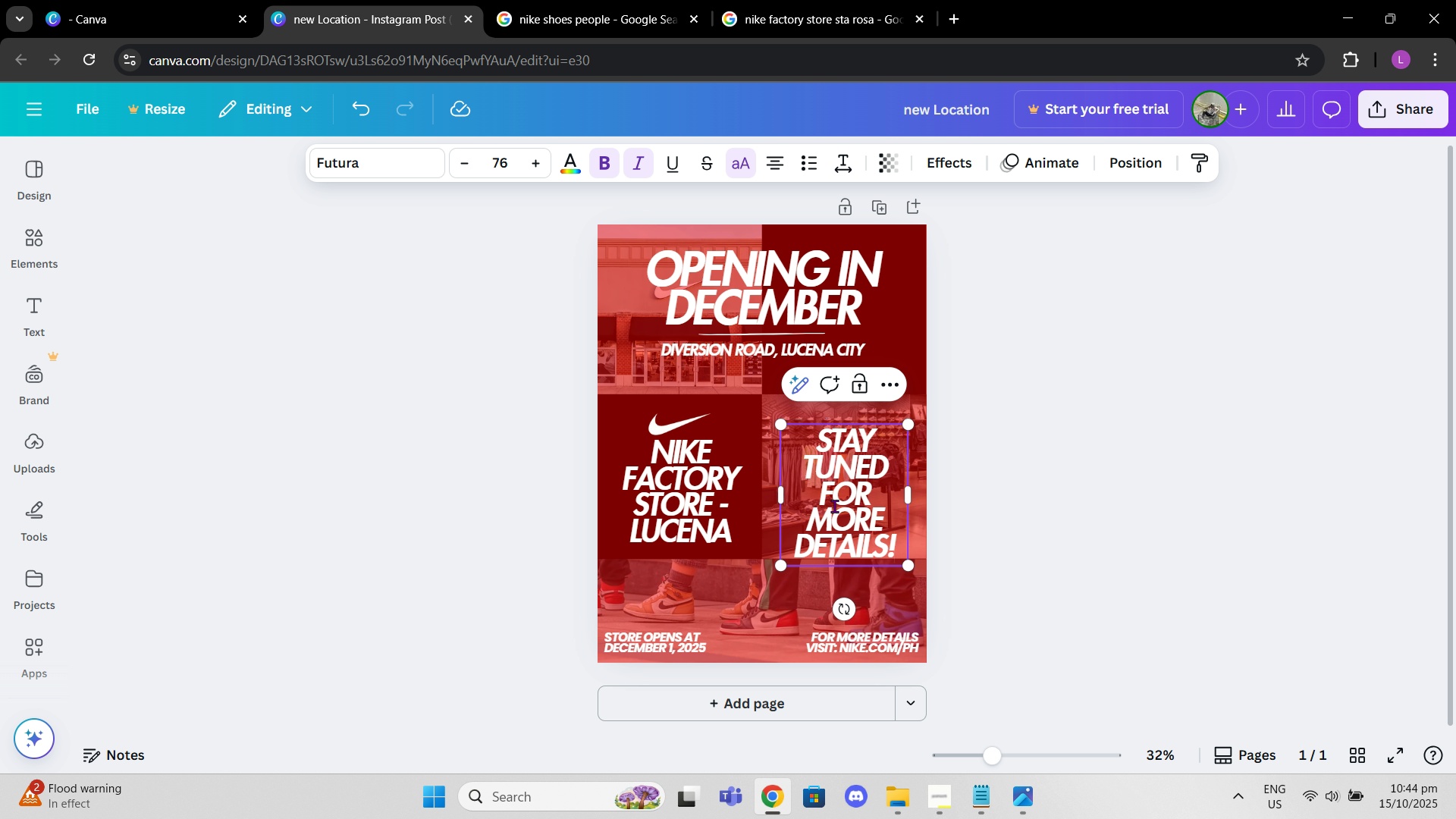 
wait(5.21)
 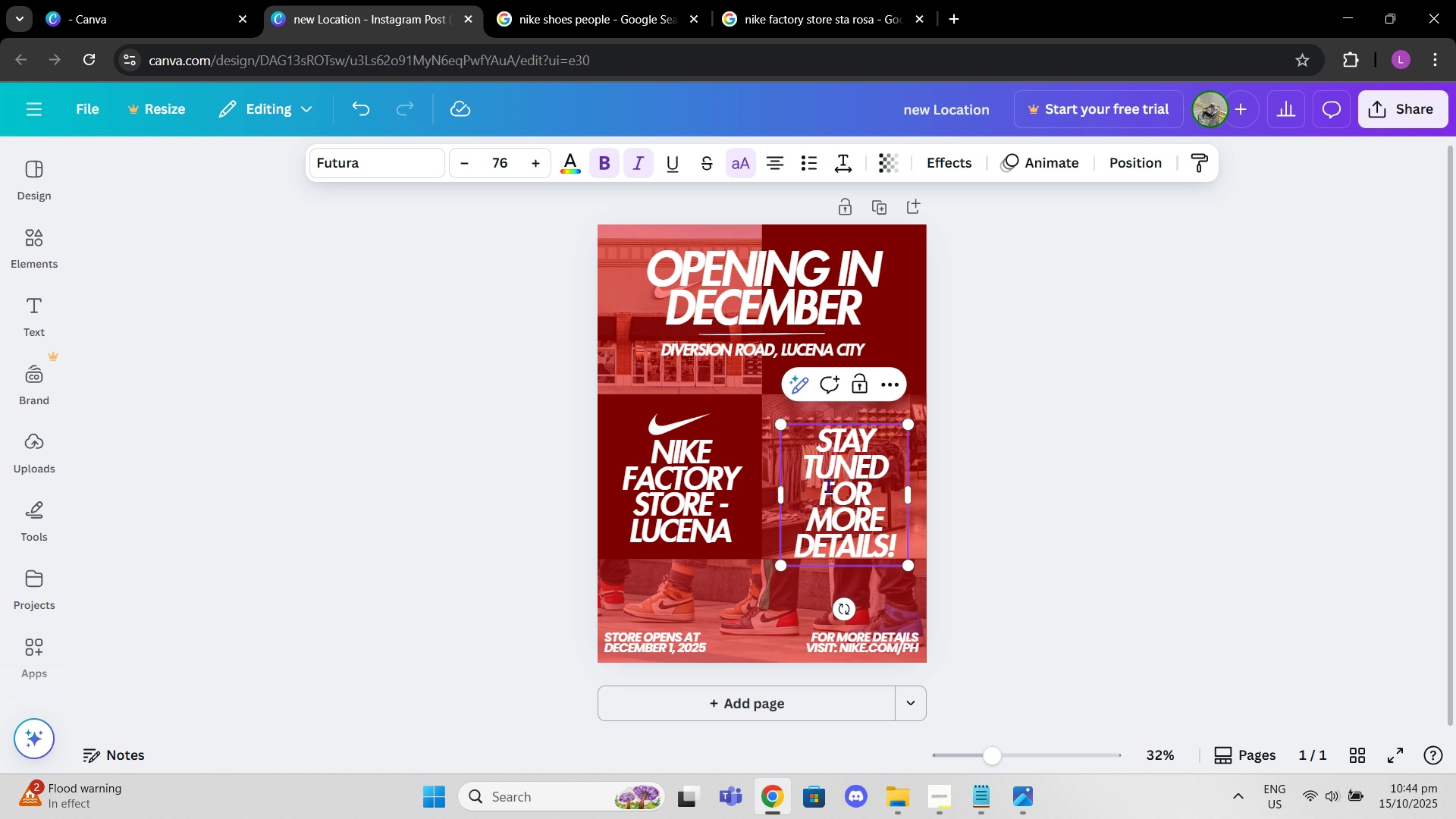 
left_click([891, 475])
 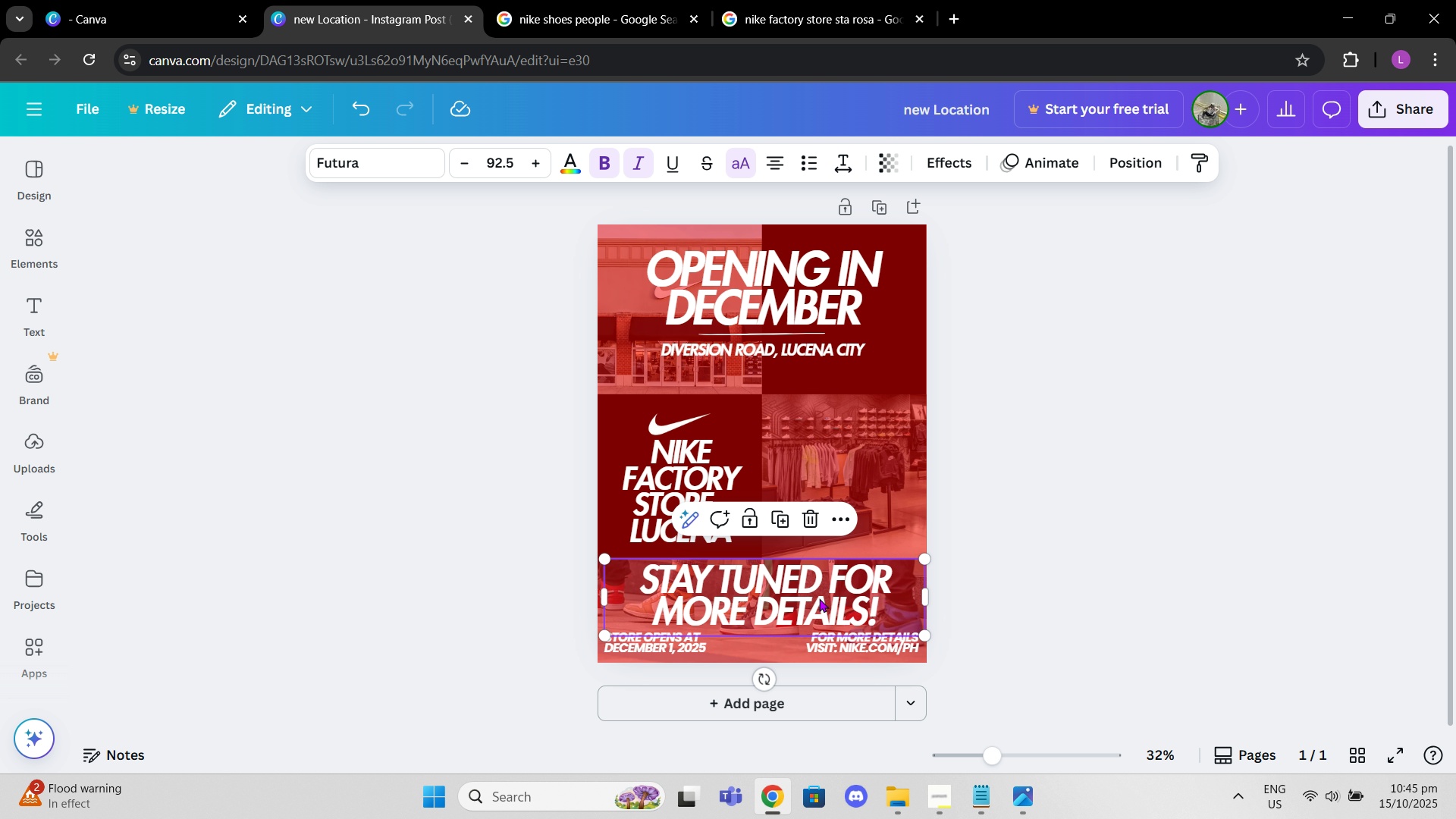 
wait(30.75)
 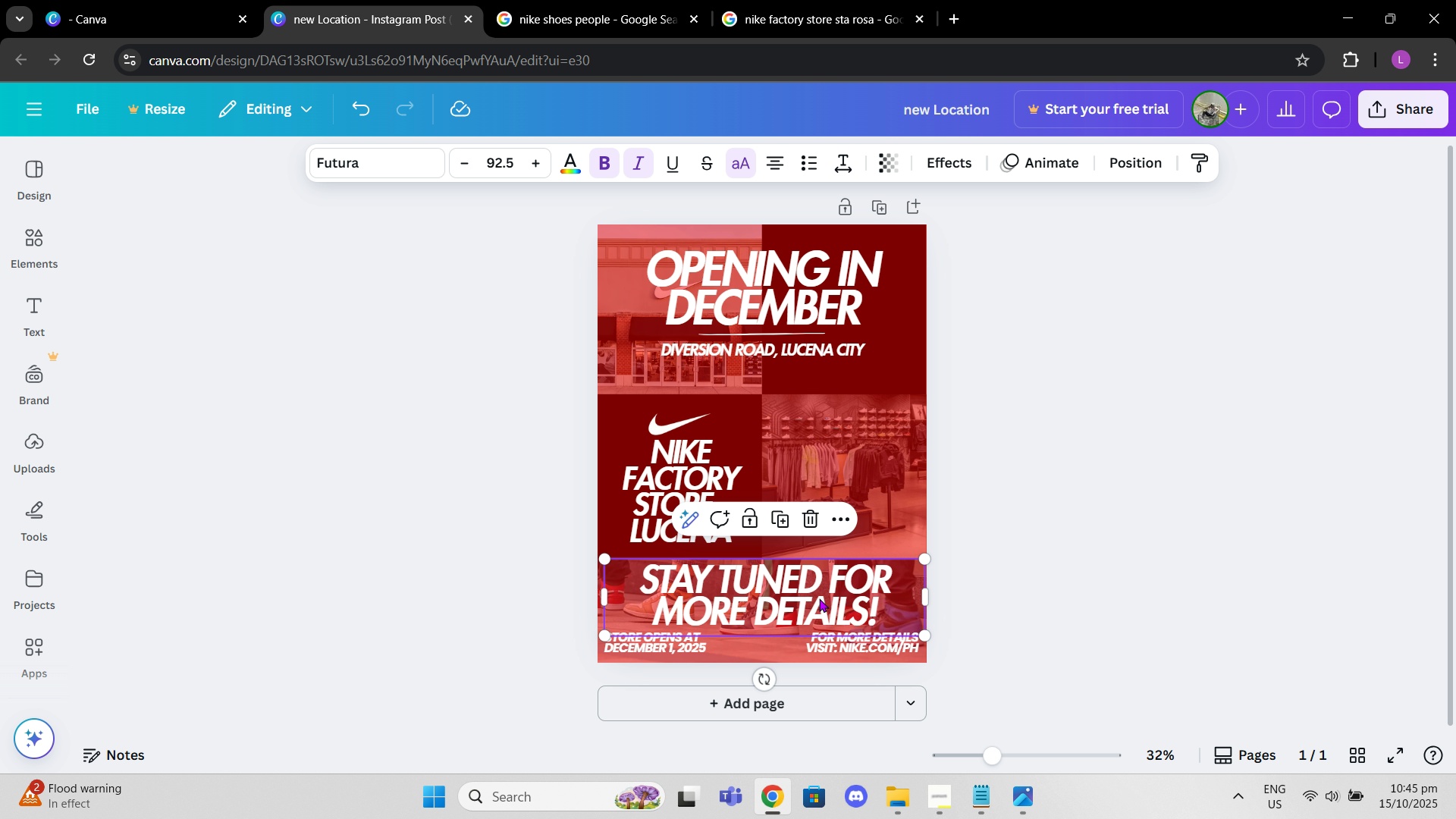 
type(80)
 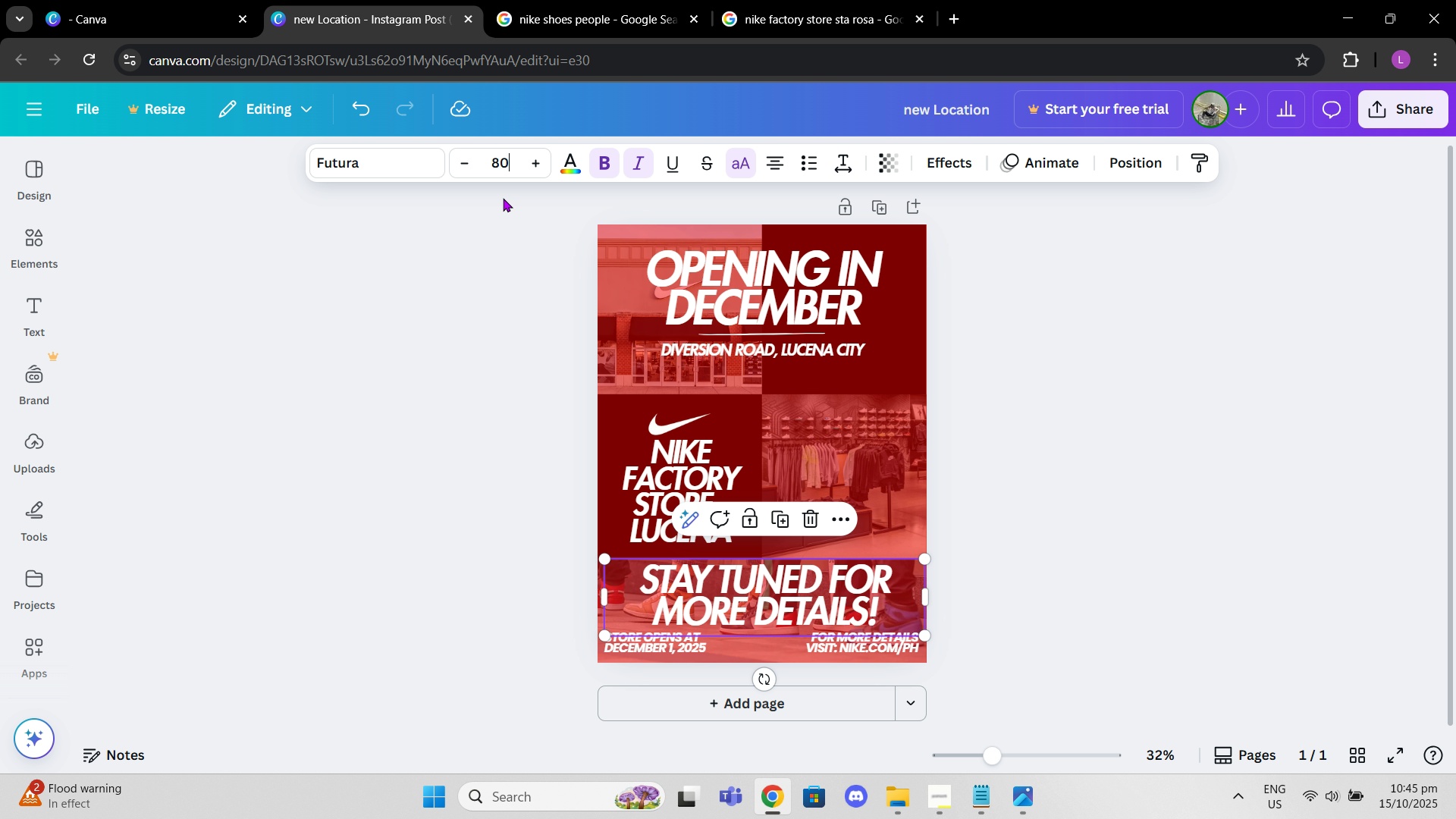 
key(Enter)
 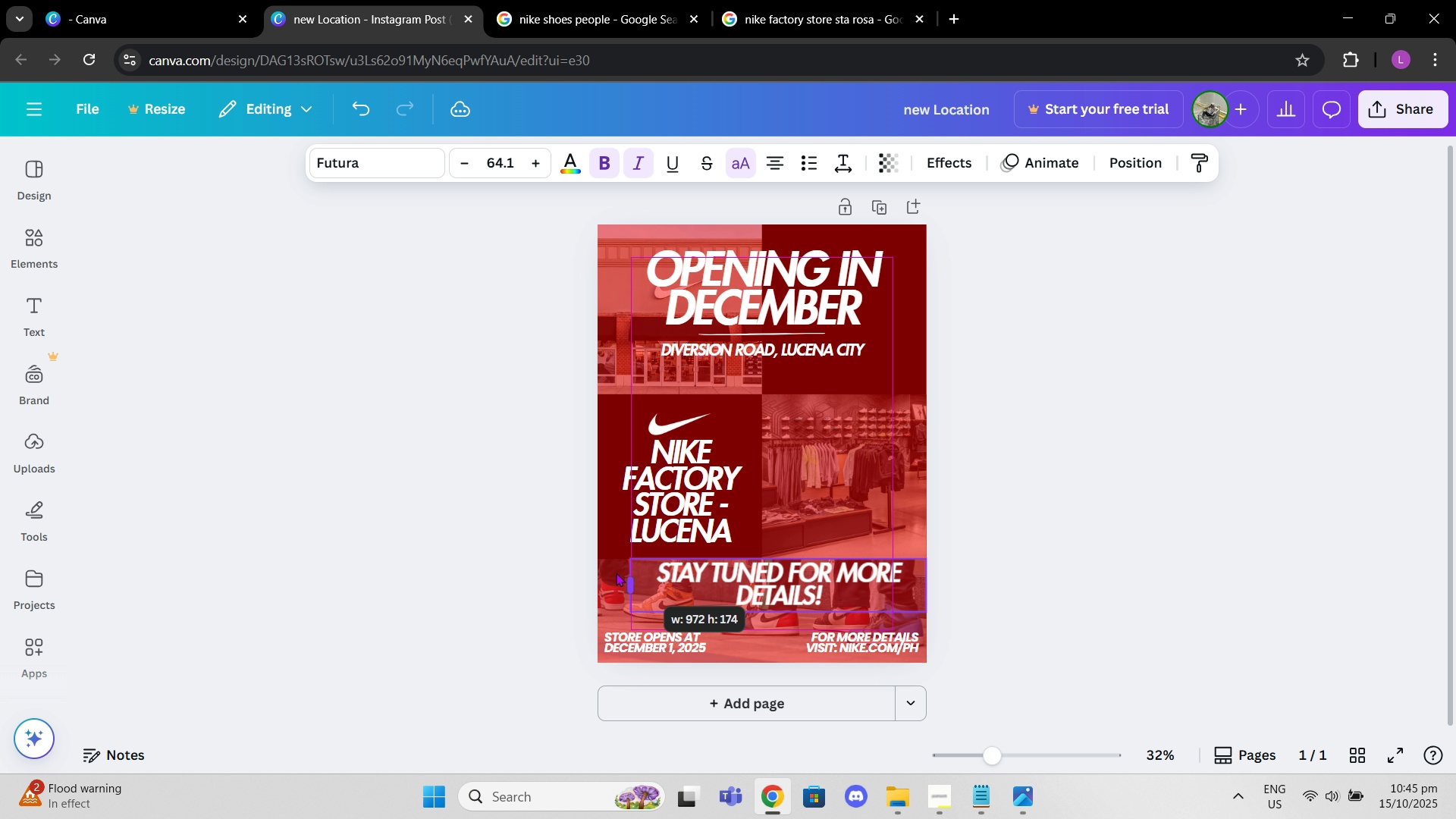 
wait(16.38)
 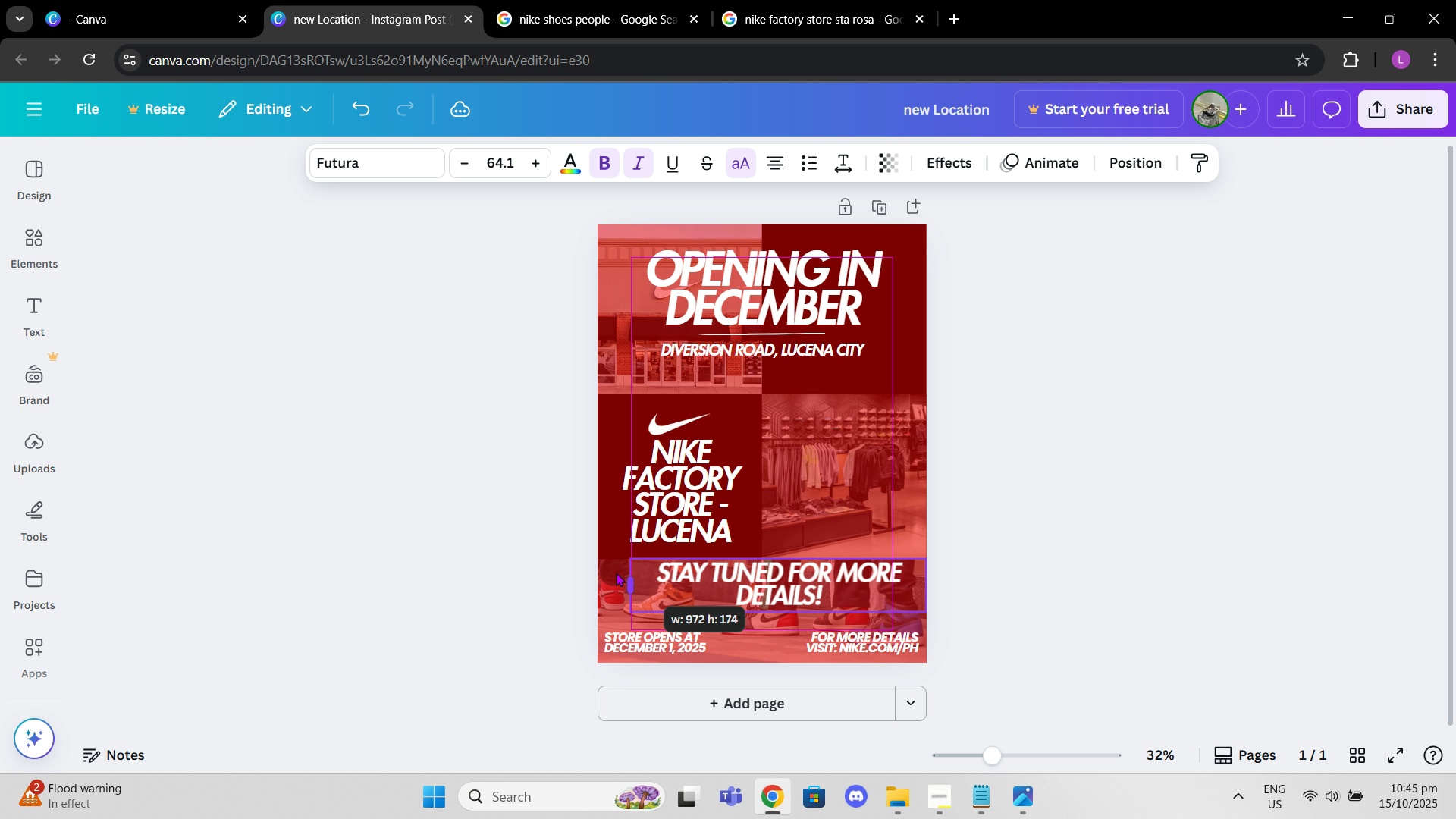 
double_click([475, 172])
 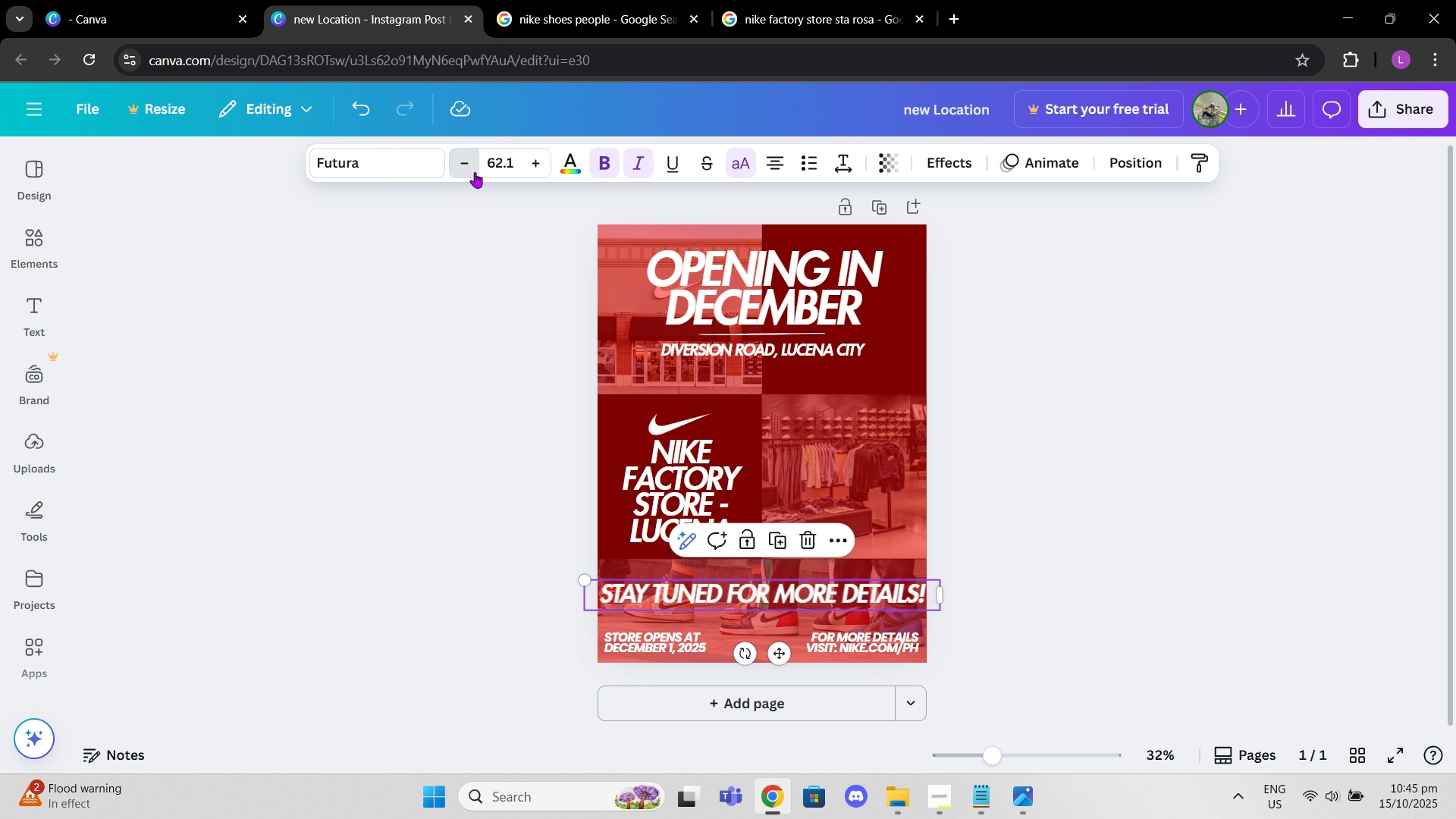 
triple_click([475, 172])
 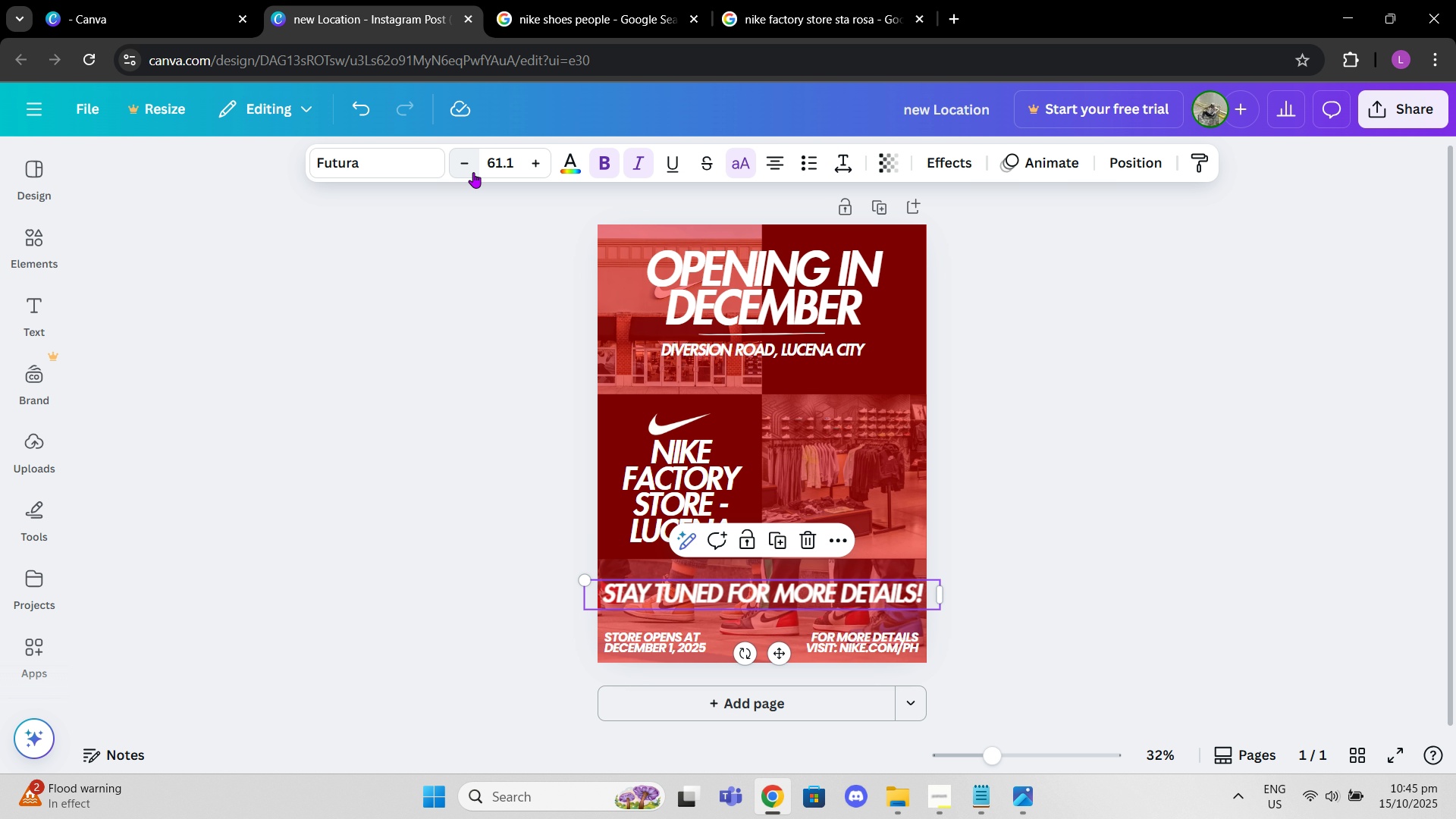 
triple_click([475, 172])
 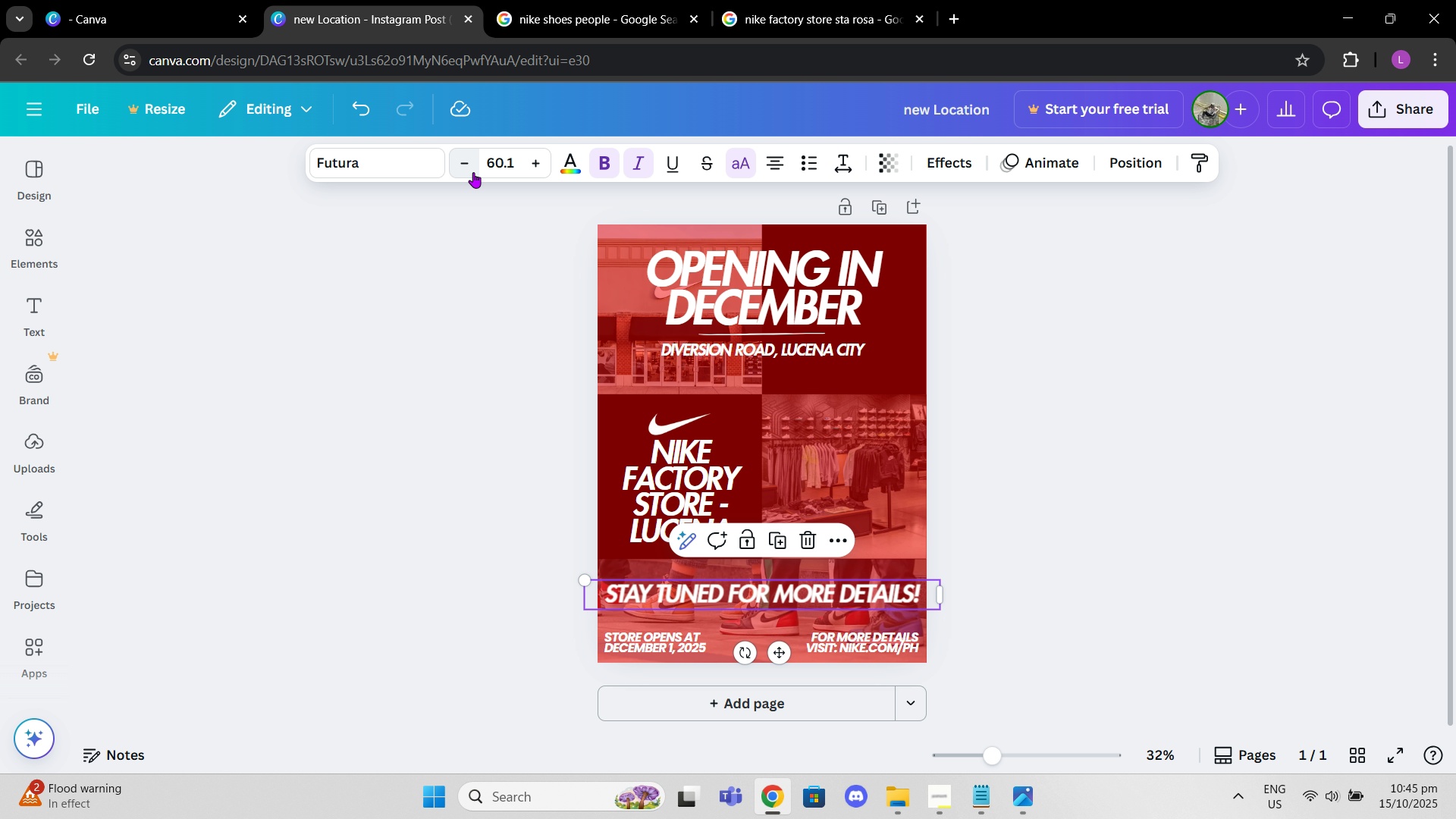 
triple_click([473, 172])
 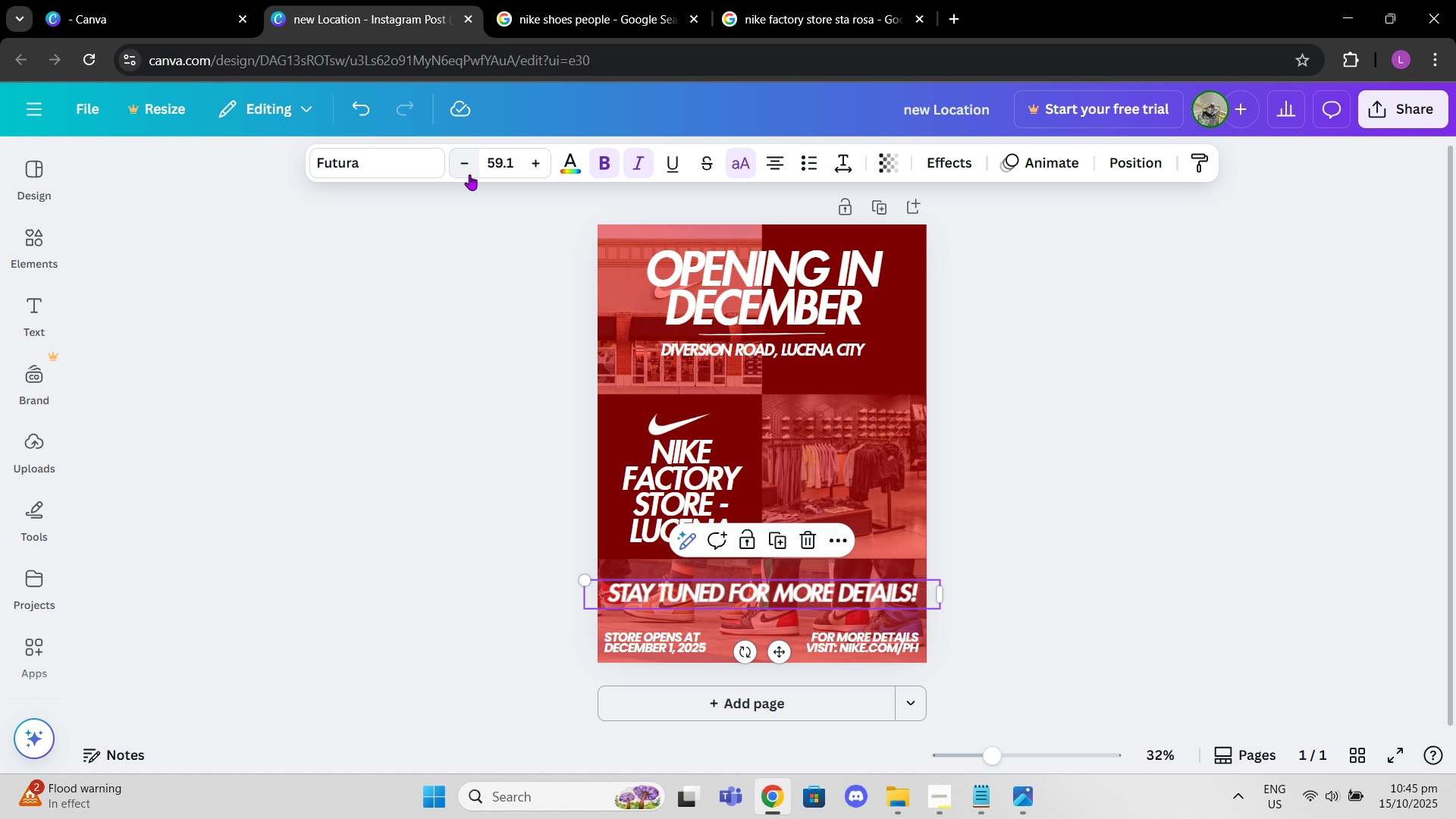 
triple_click([473, 172])
 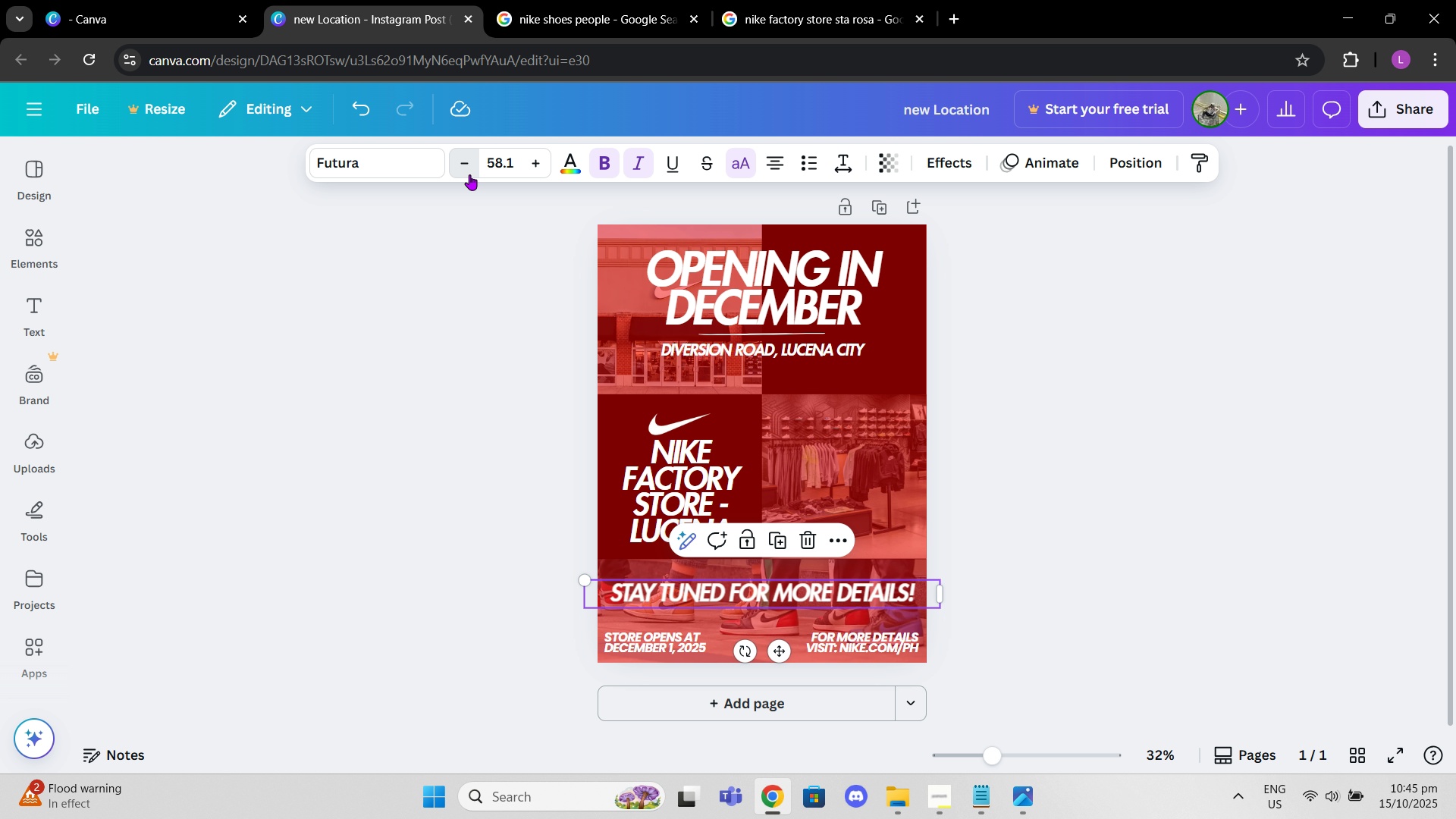 
triple_click([469, 174])
 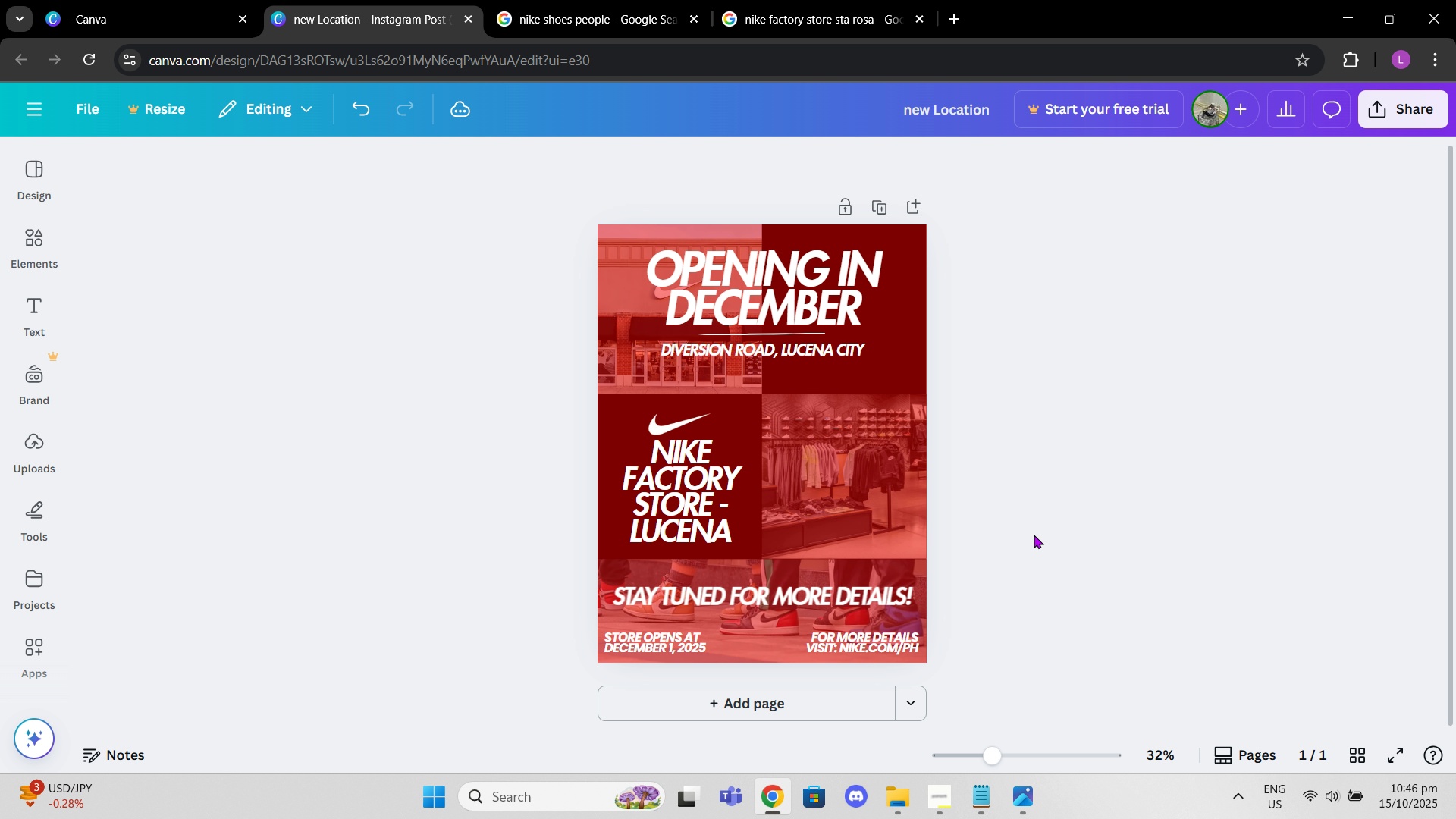 
wait(15.83)
 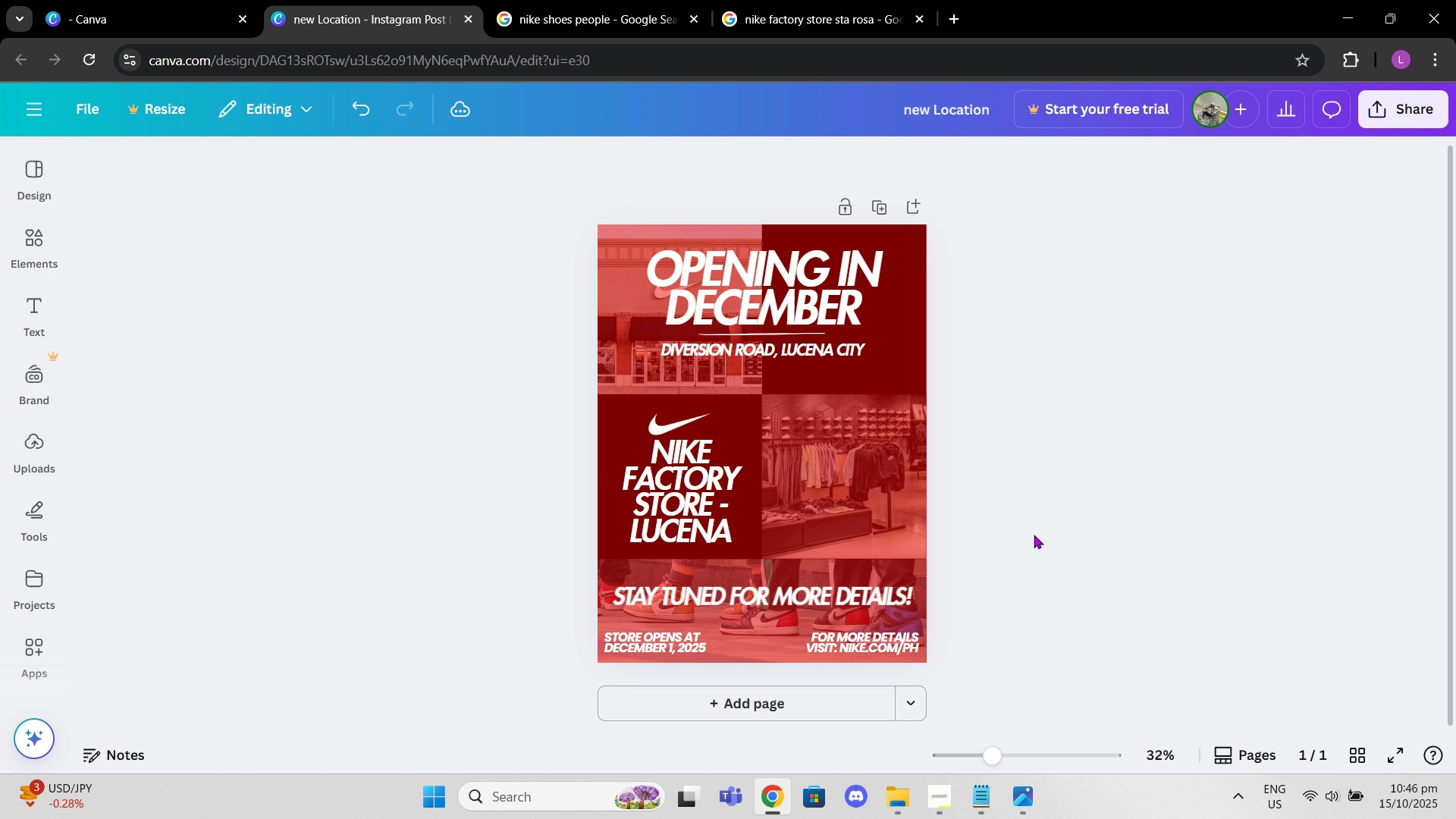 
left_click([1108, 361])
 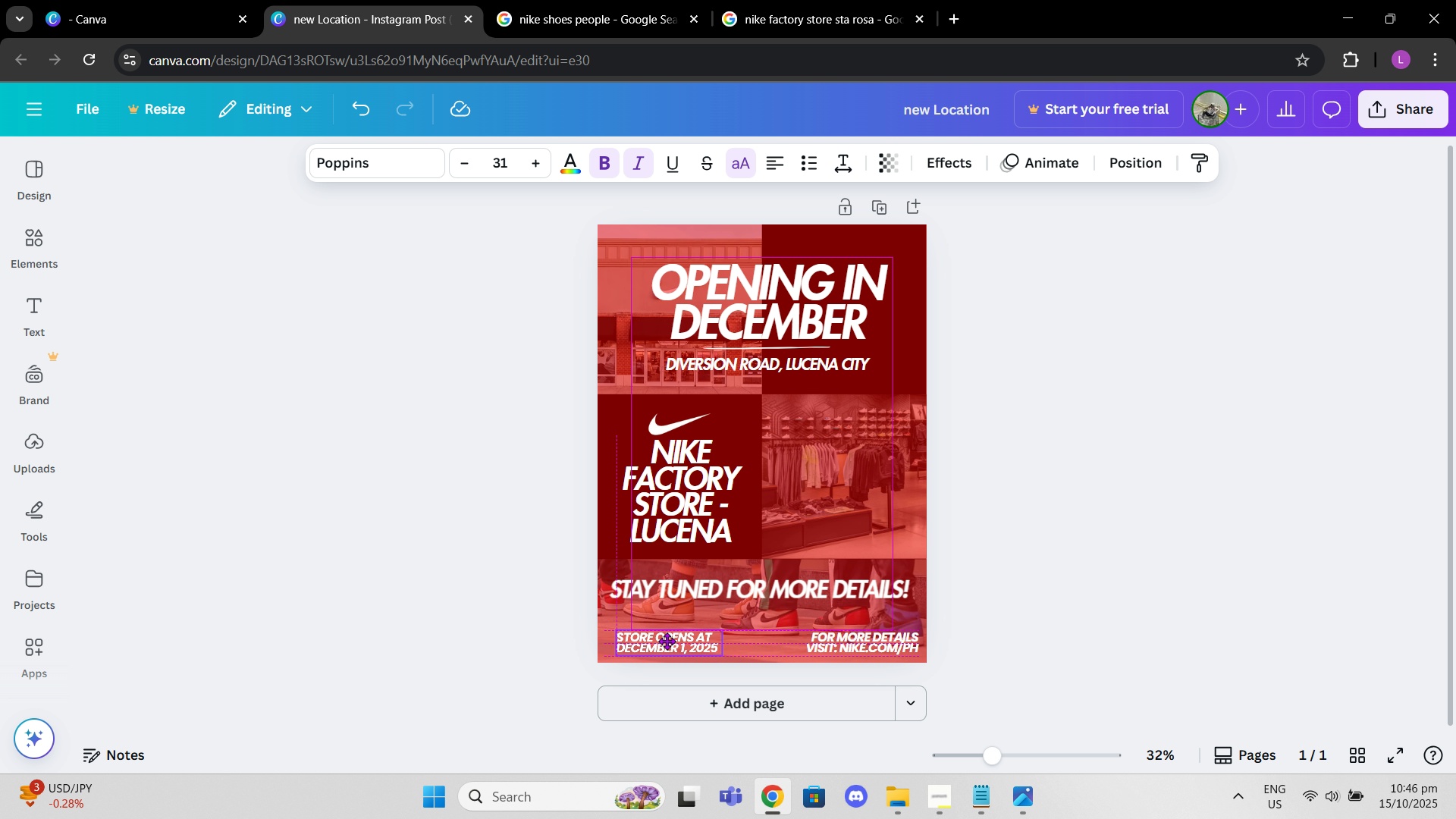 
wait(9.74)
 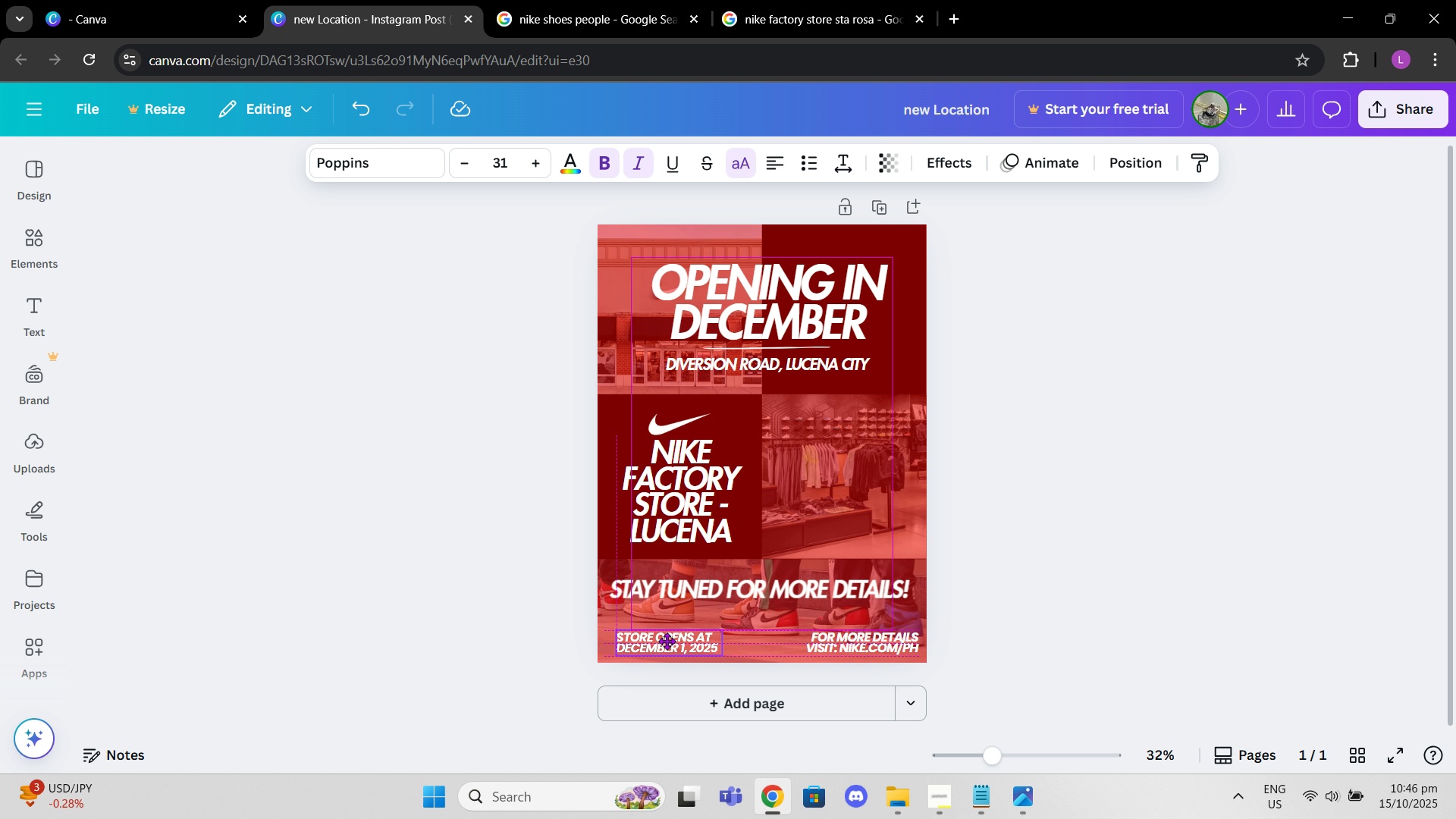 
left_click([1119, 570])
 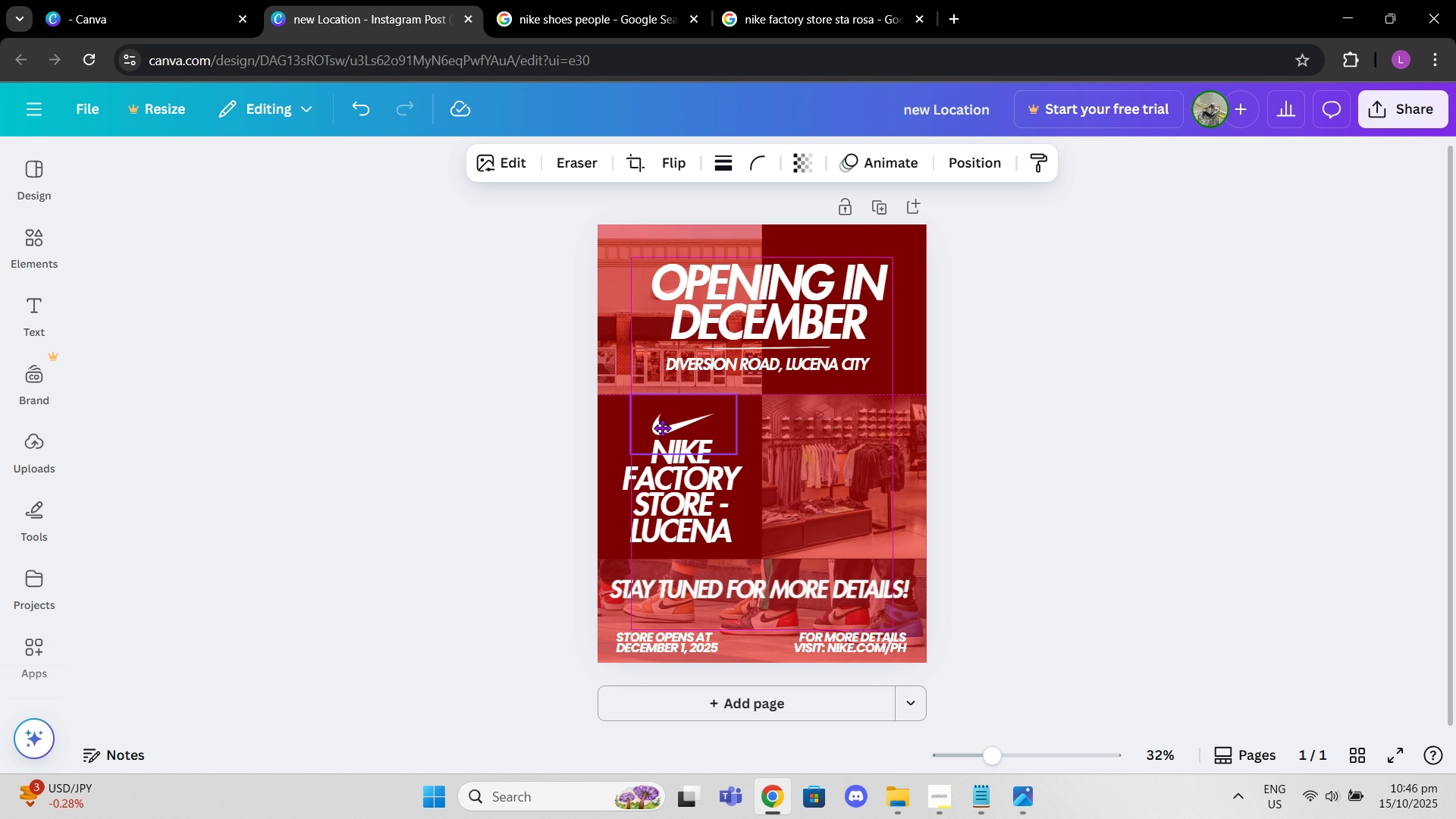 
left_click([664, 494])
 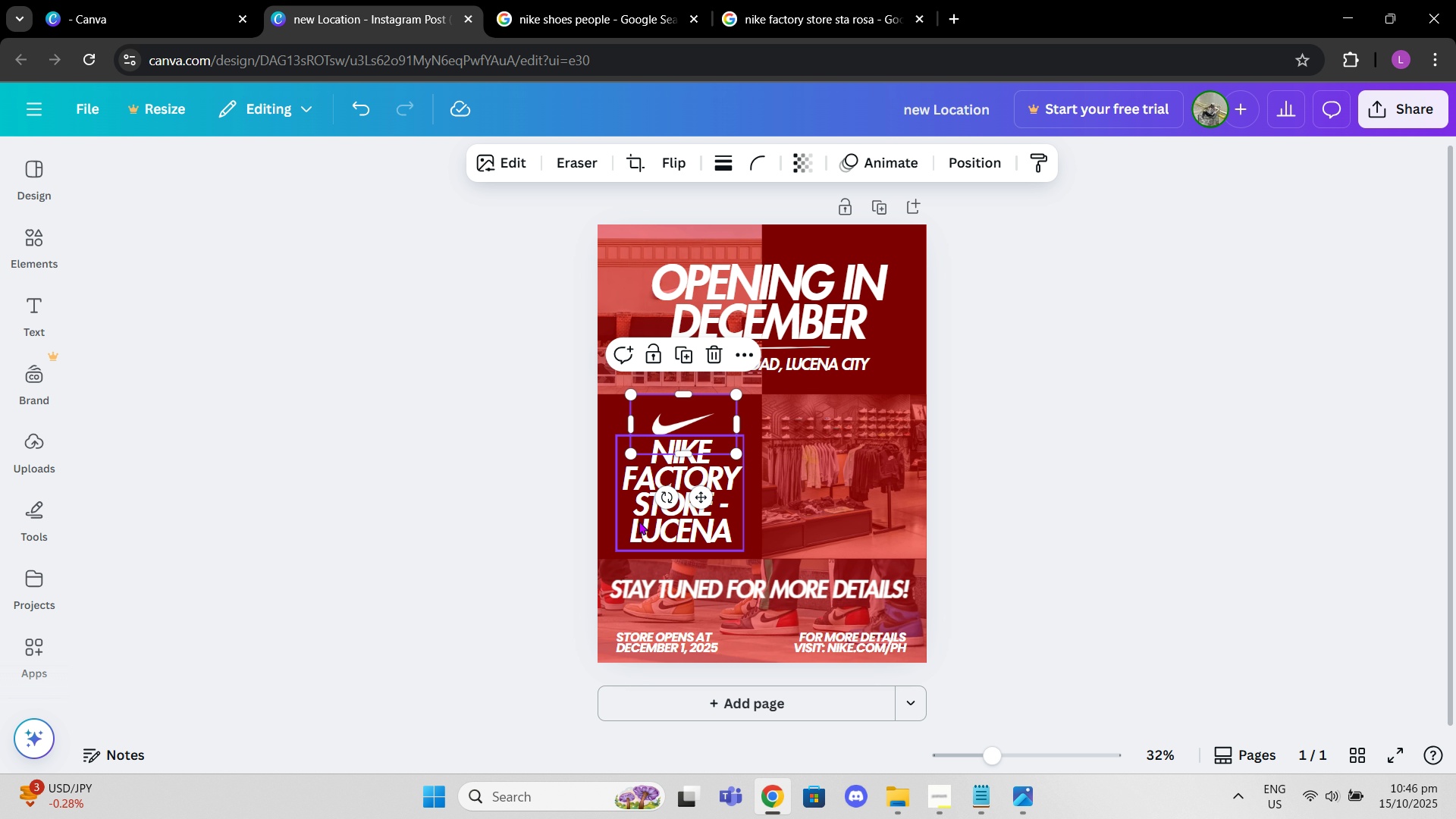 
left_click([639, 521])
 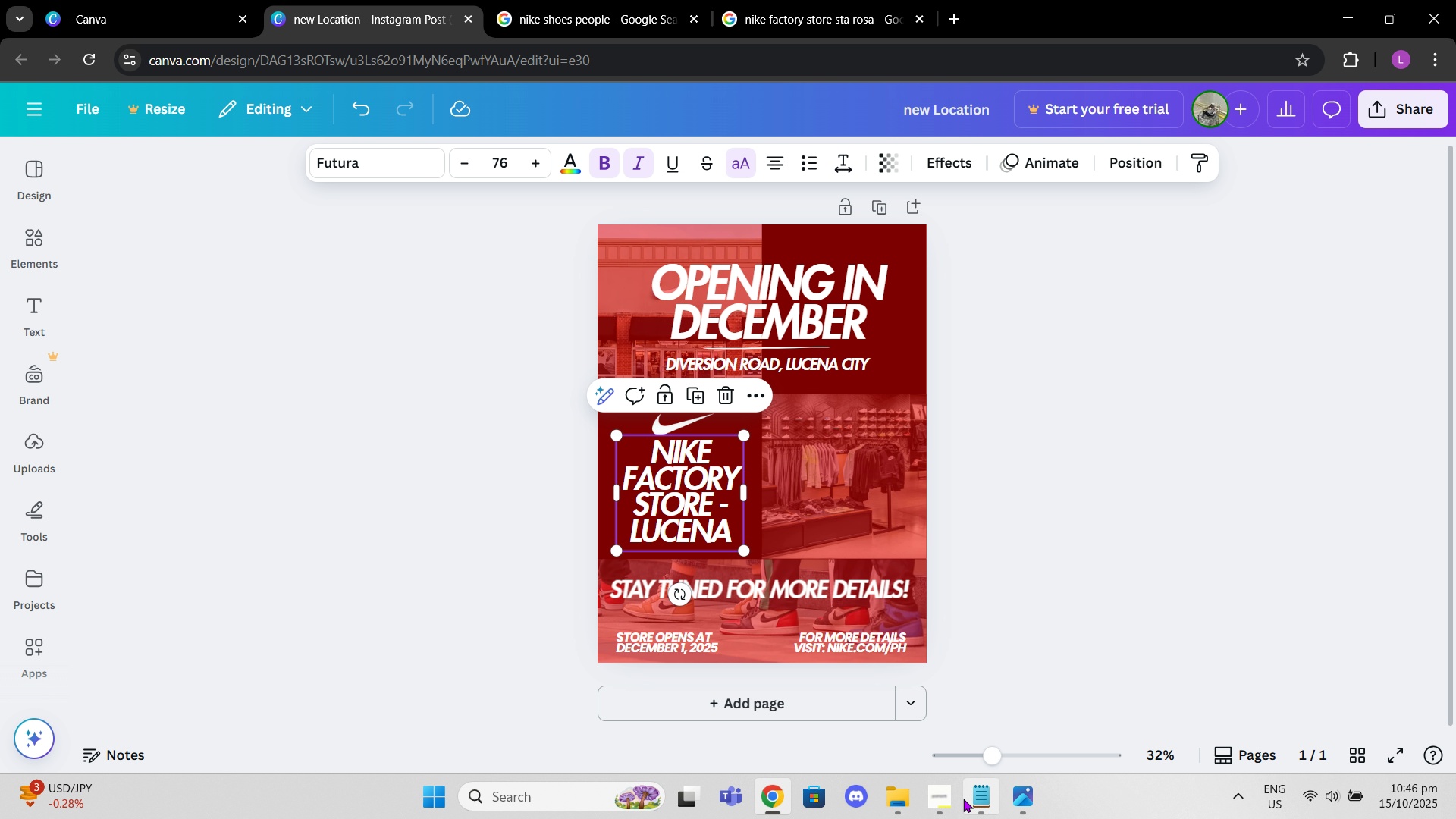 
left_click([943, 804])